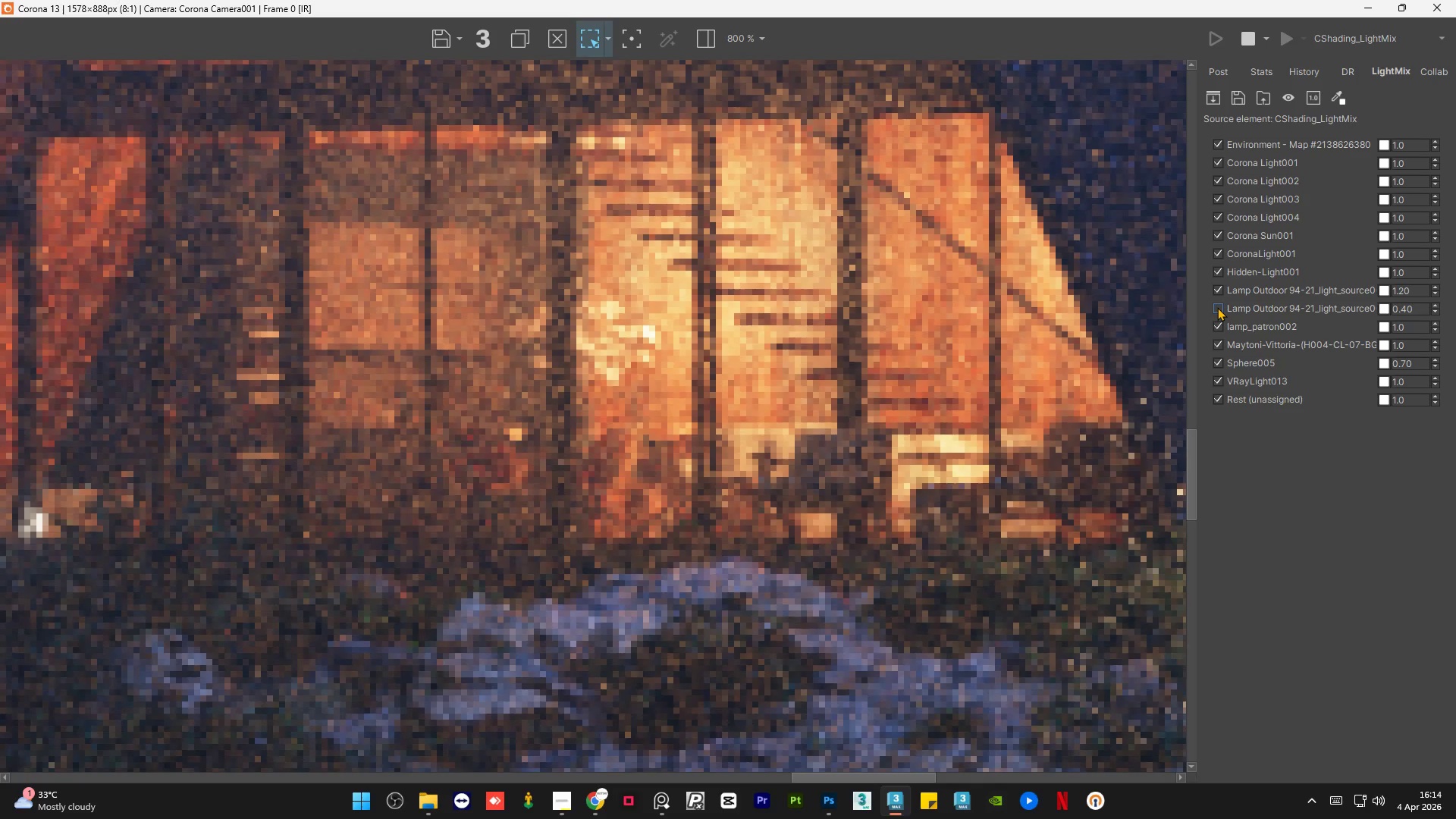 
left_click([1217, 307])
 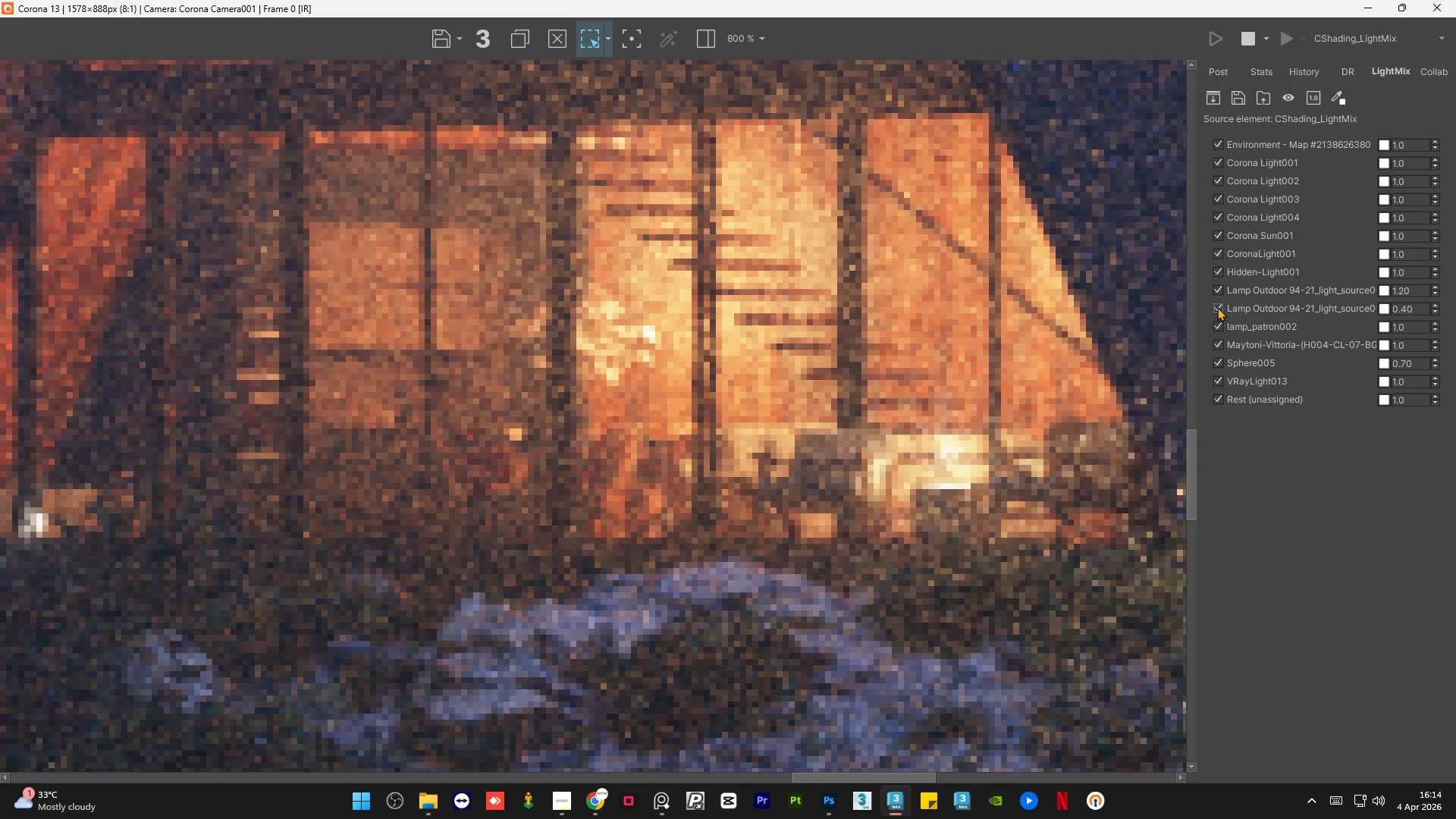 
left_click([1217, 307])
 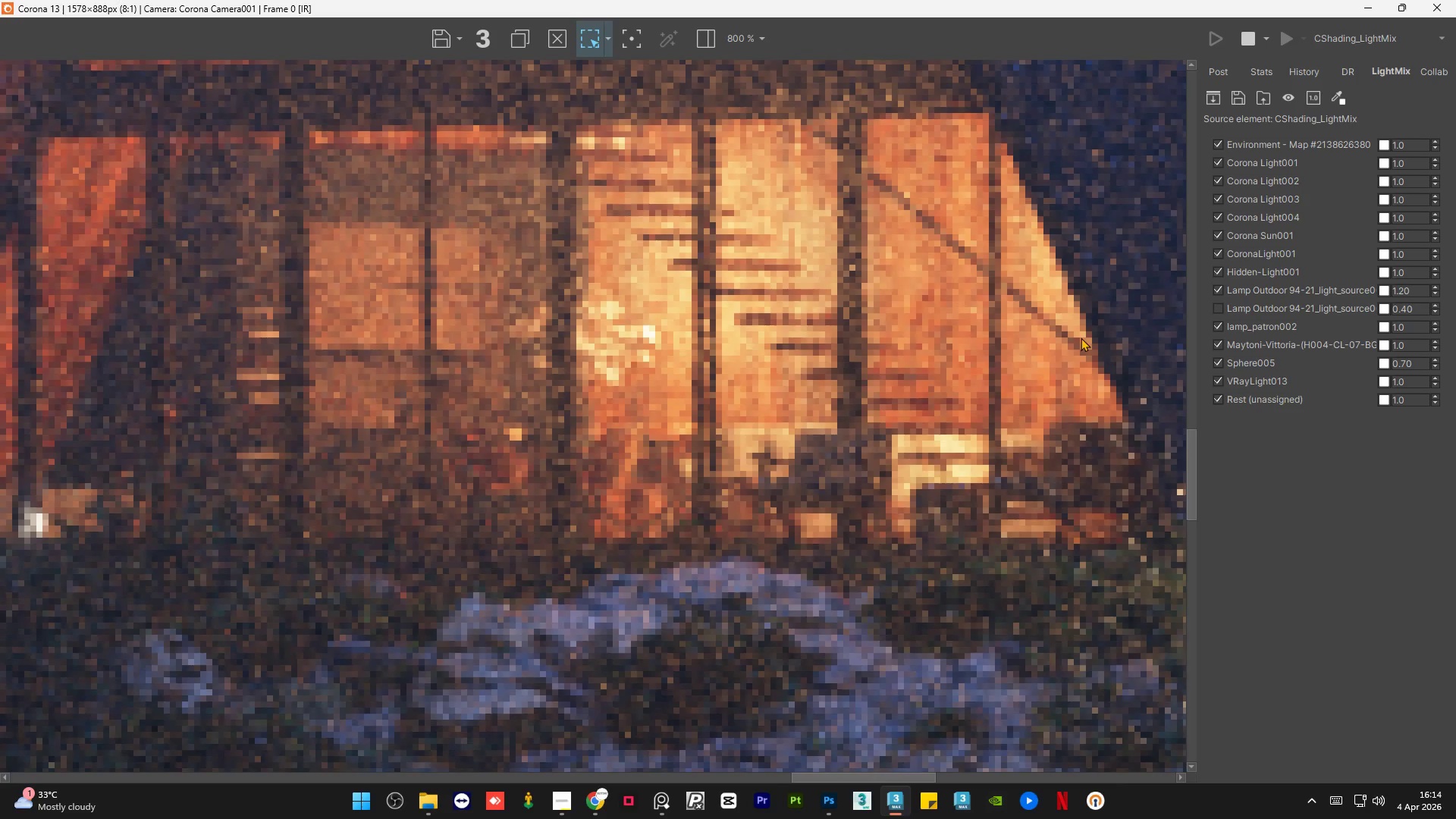 
scroll: coordinate [982, 435], scroll_direction: down, amount: 3.0
 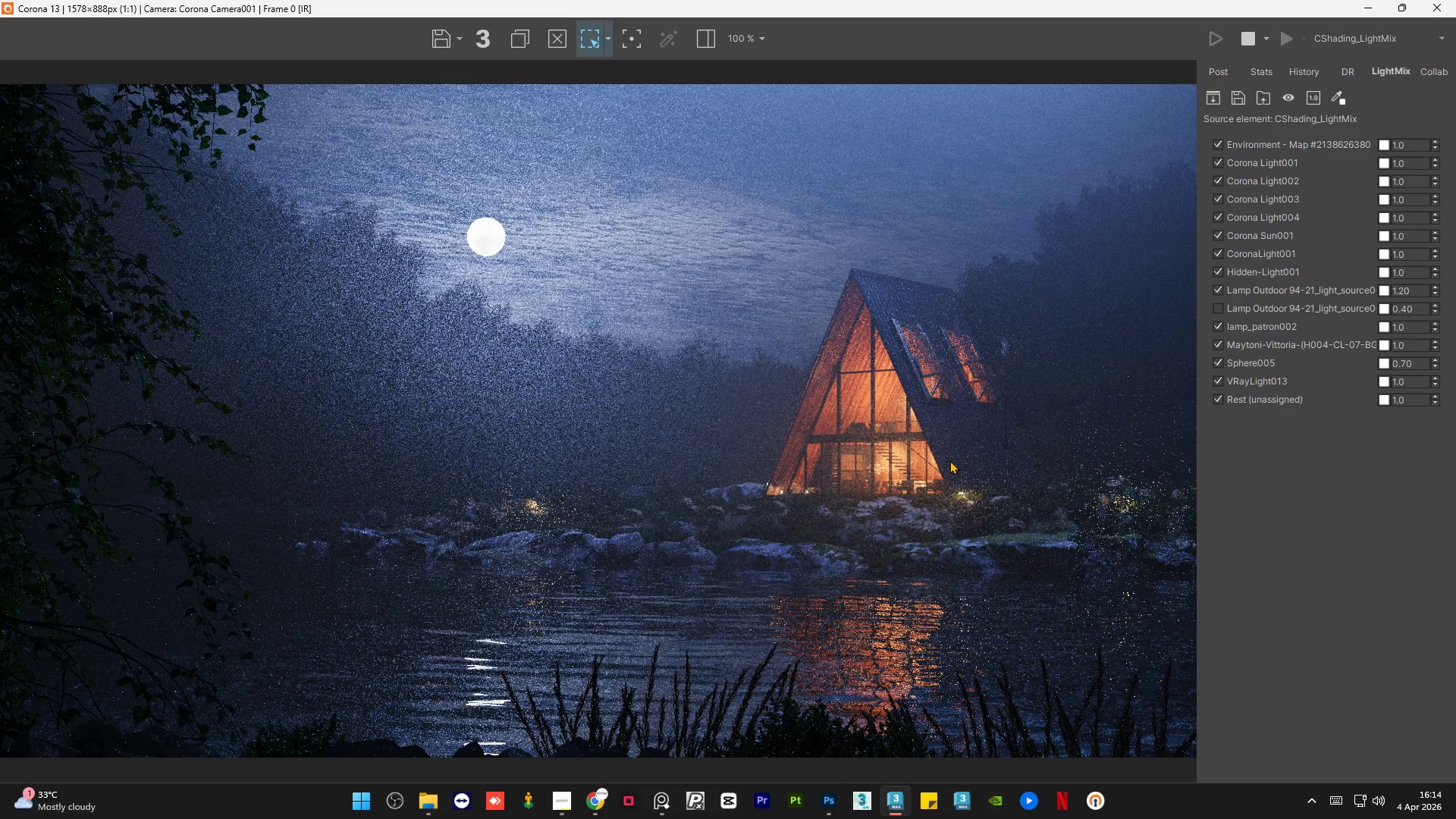 
scroll: coordinate [949, 460], scroll_direction: up, amount: 1.0
 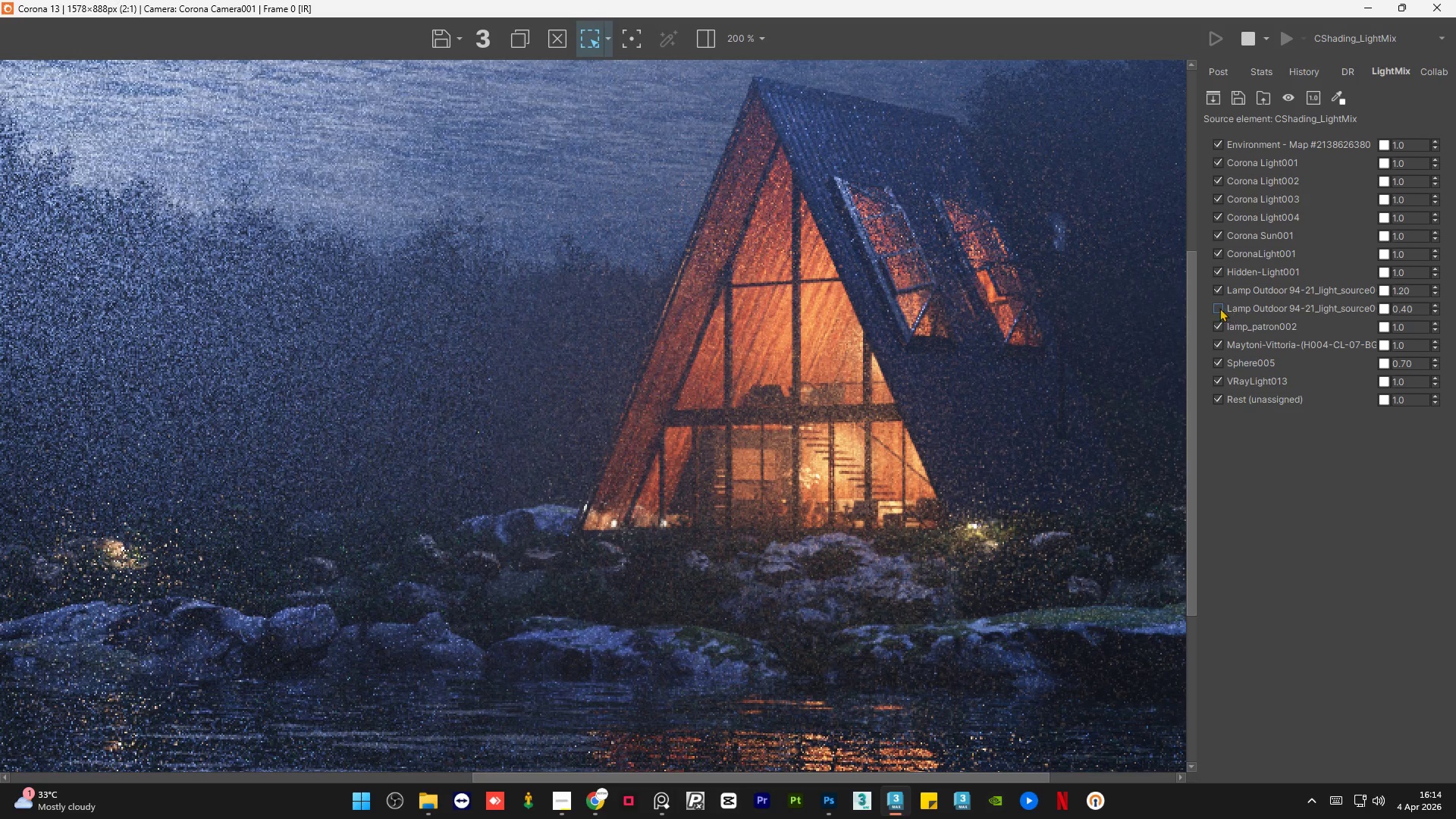 
left_click([1215, 308])
 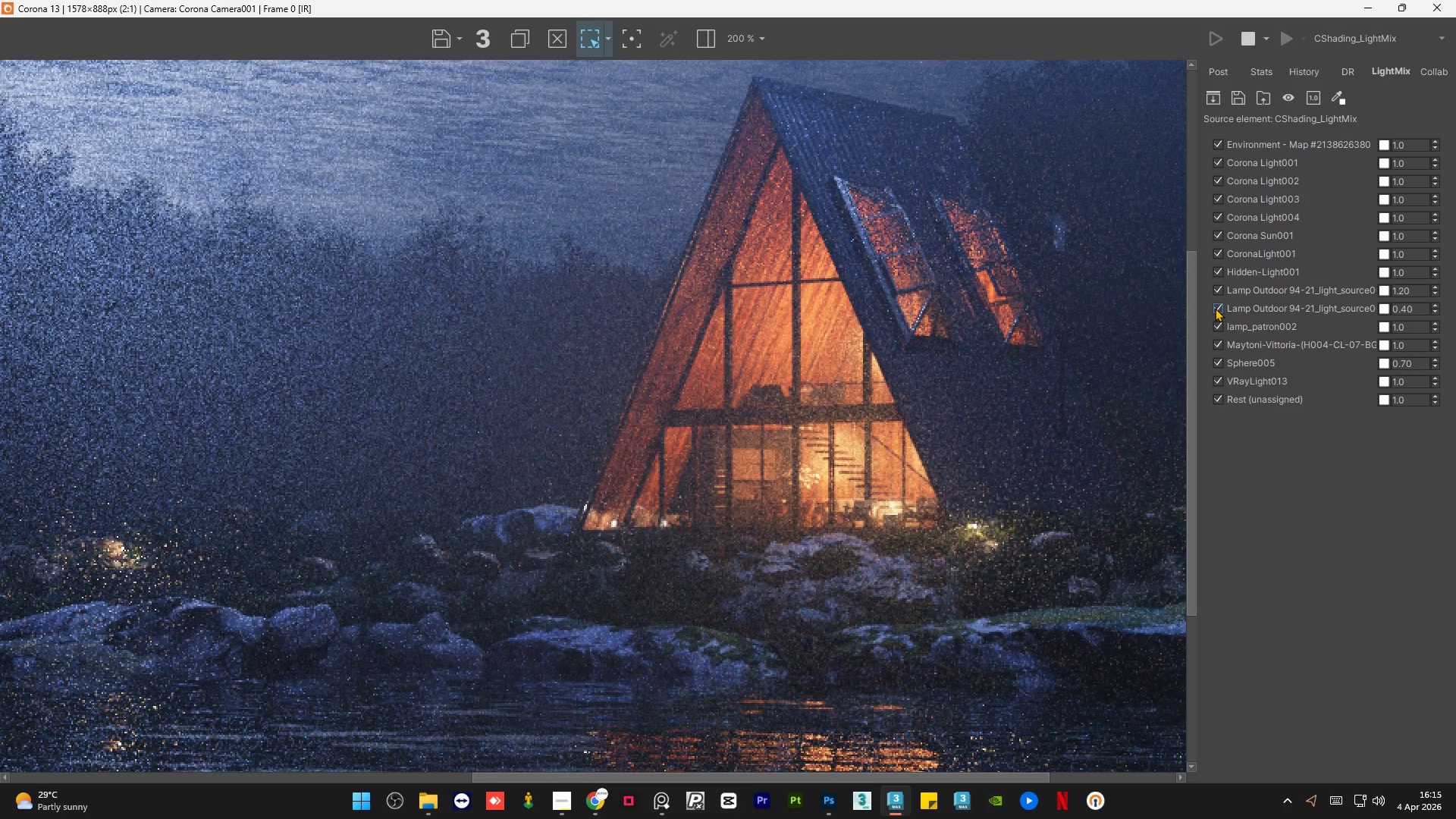 
wait(8.66)
 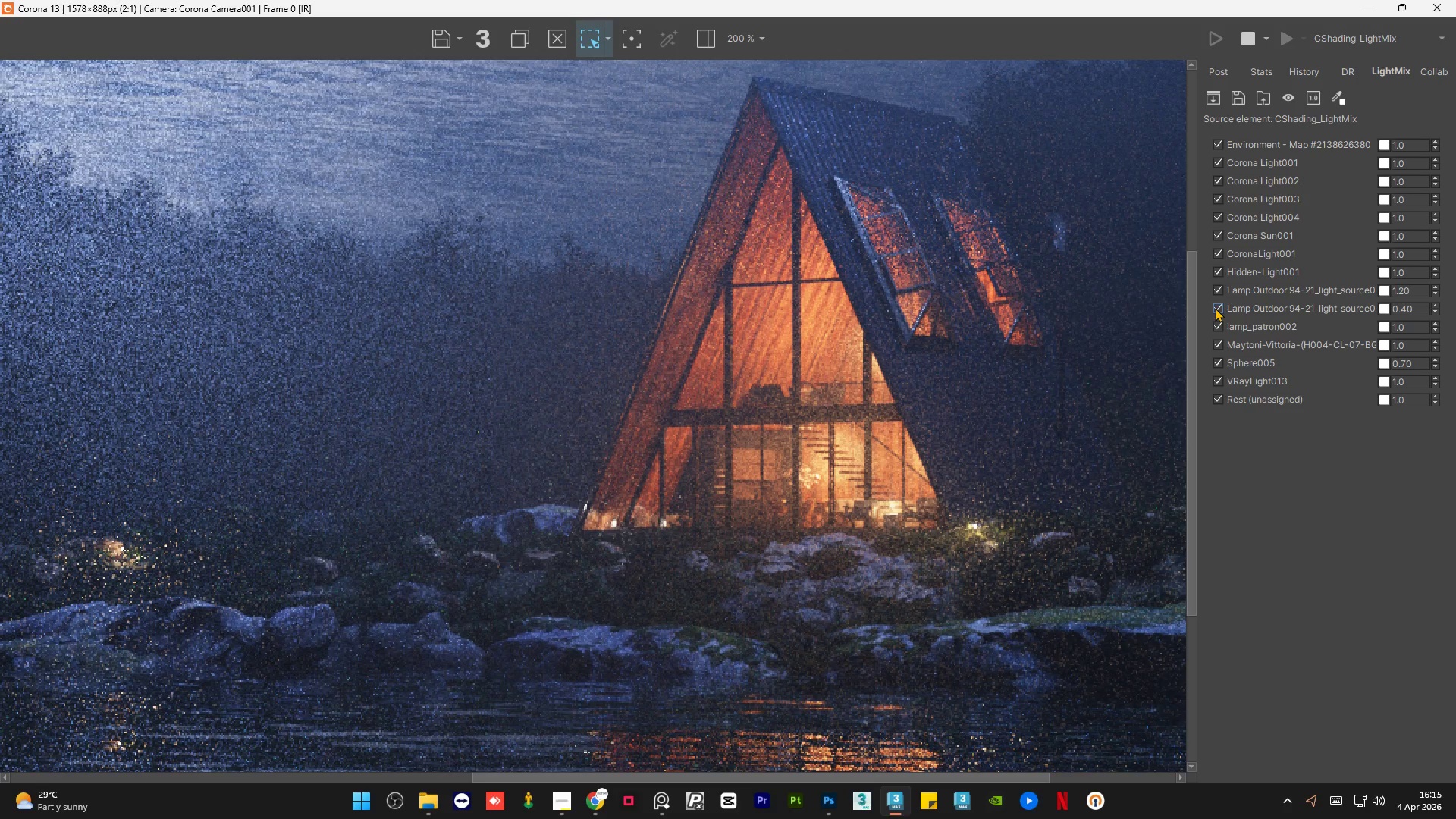 
left_click([1369, 2])
 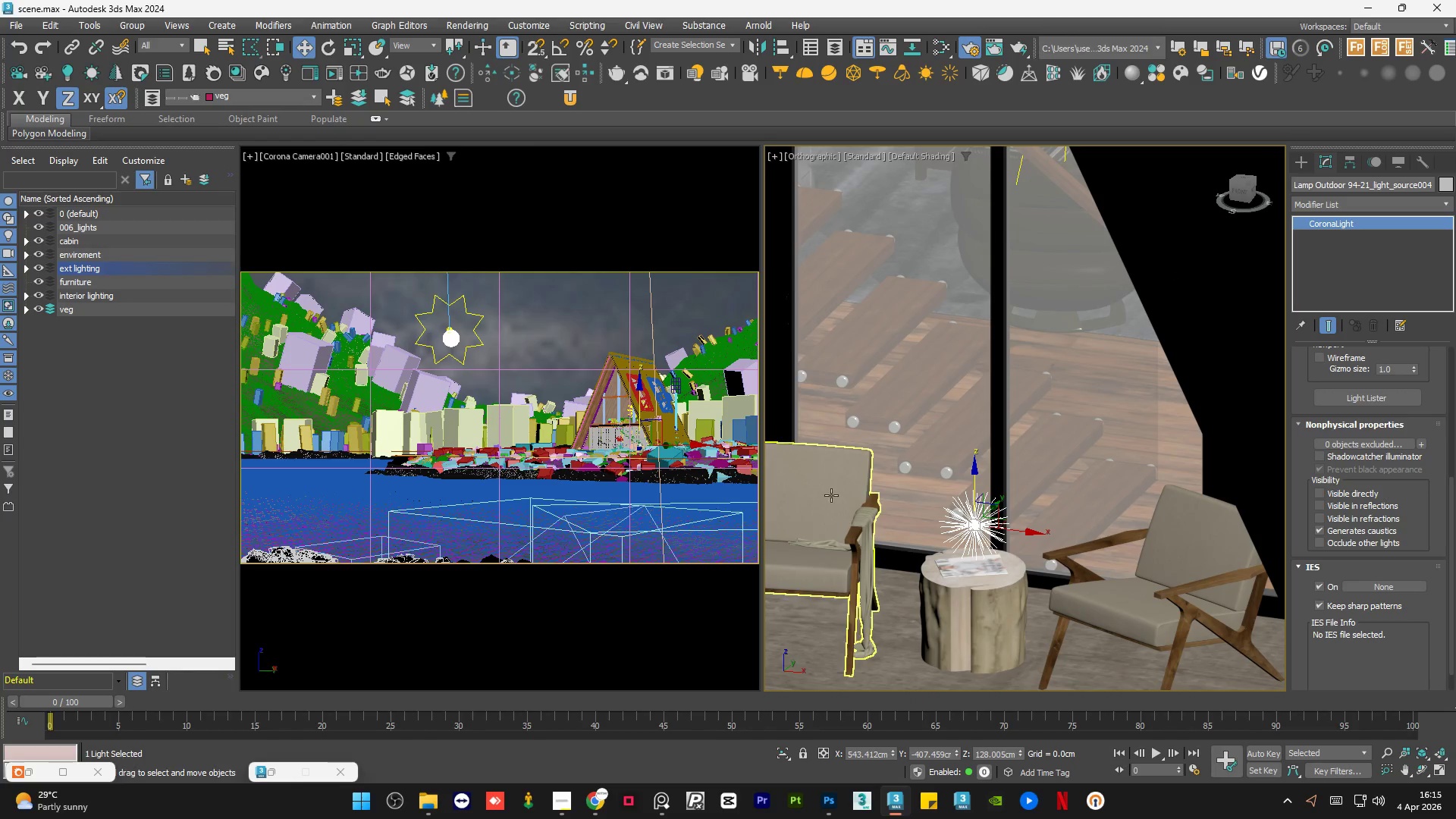 
right_click([970, 527])
 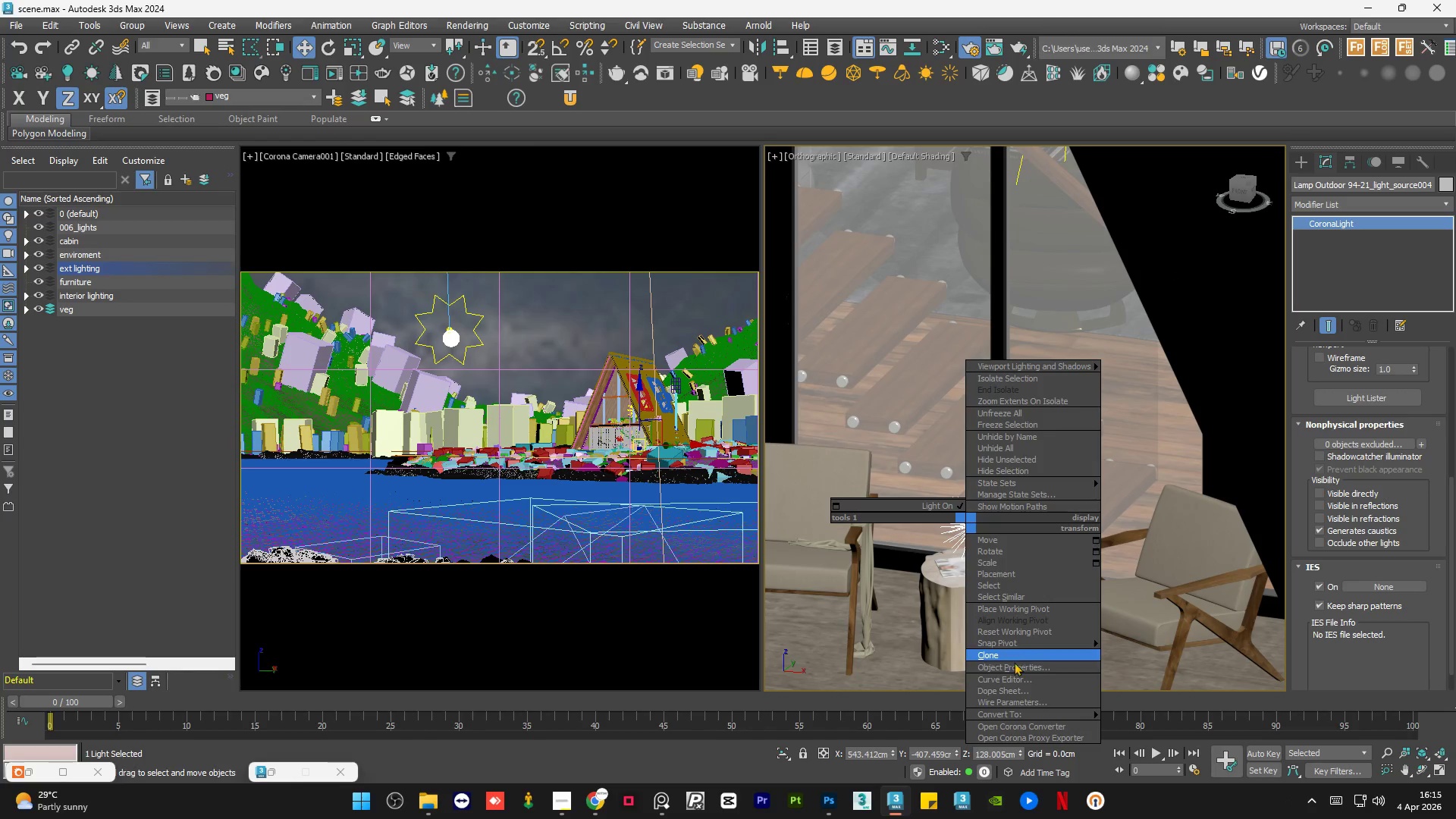 
left_click([1024, 667])
 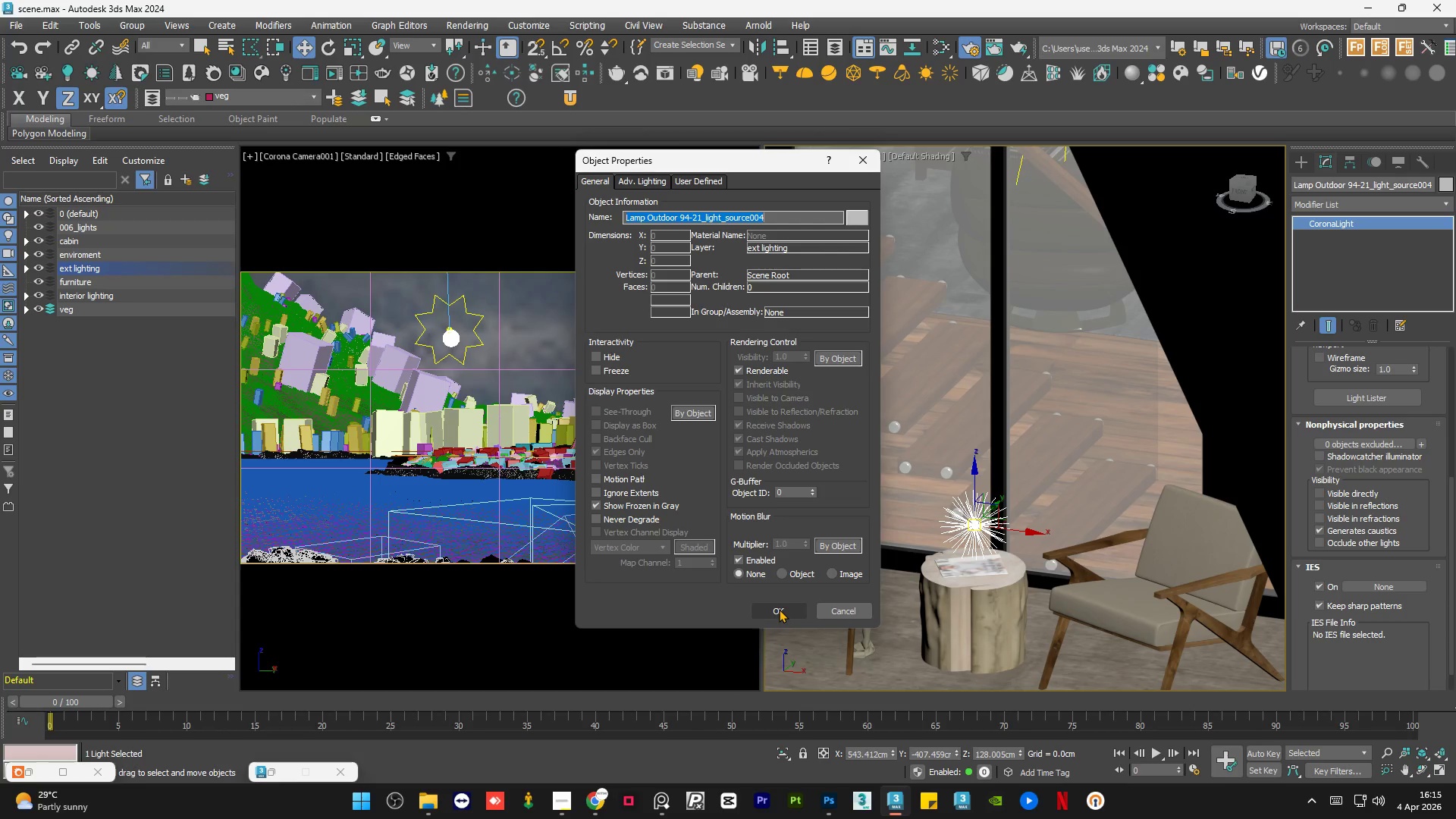 
wait(16.11)
 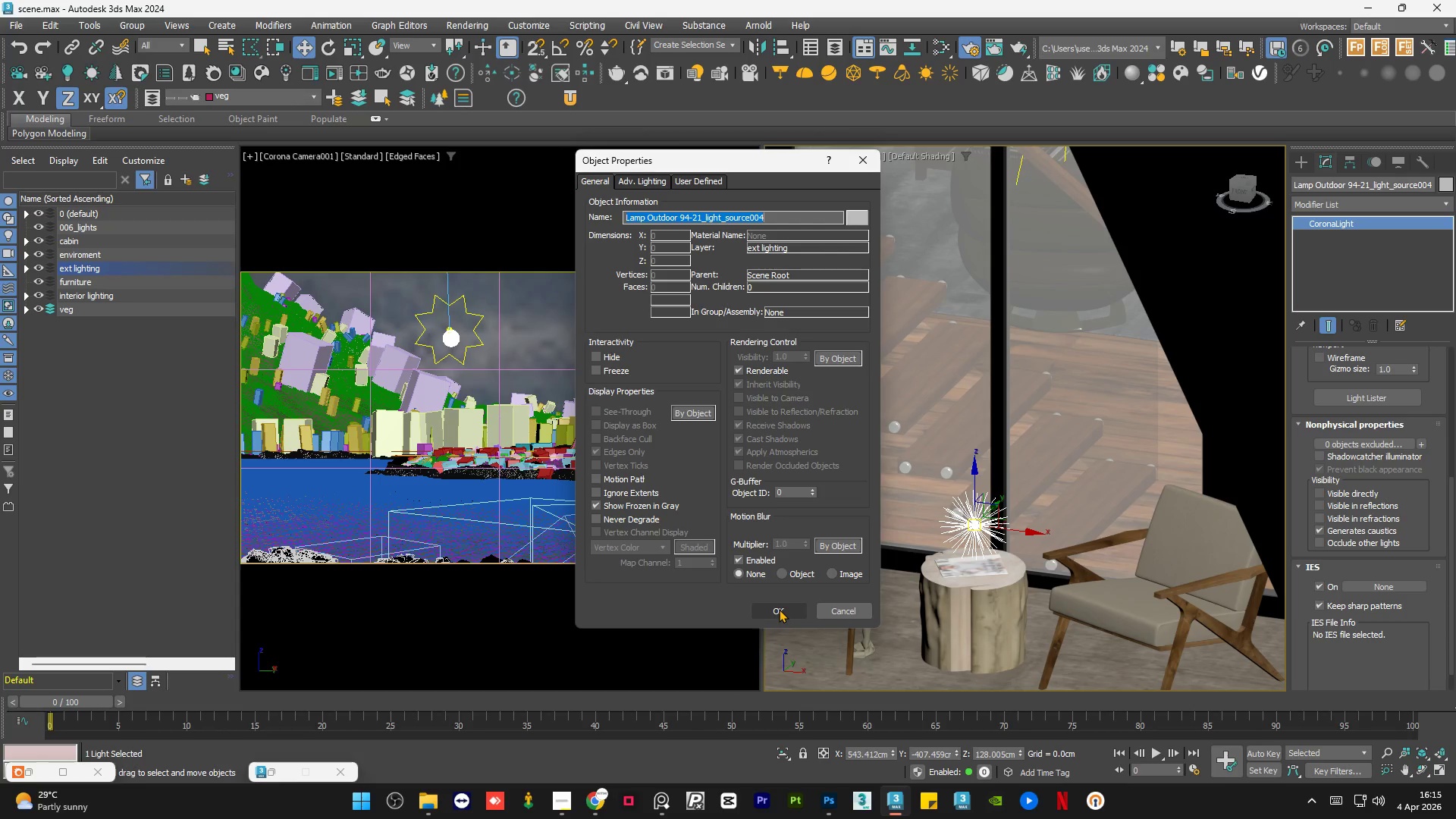 
left_click([779, 609])
 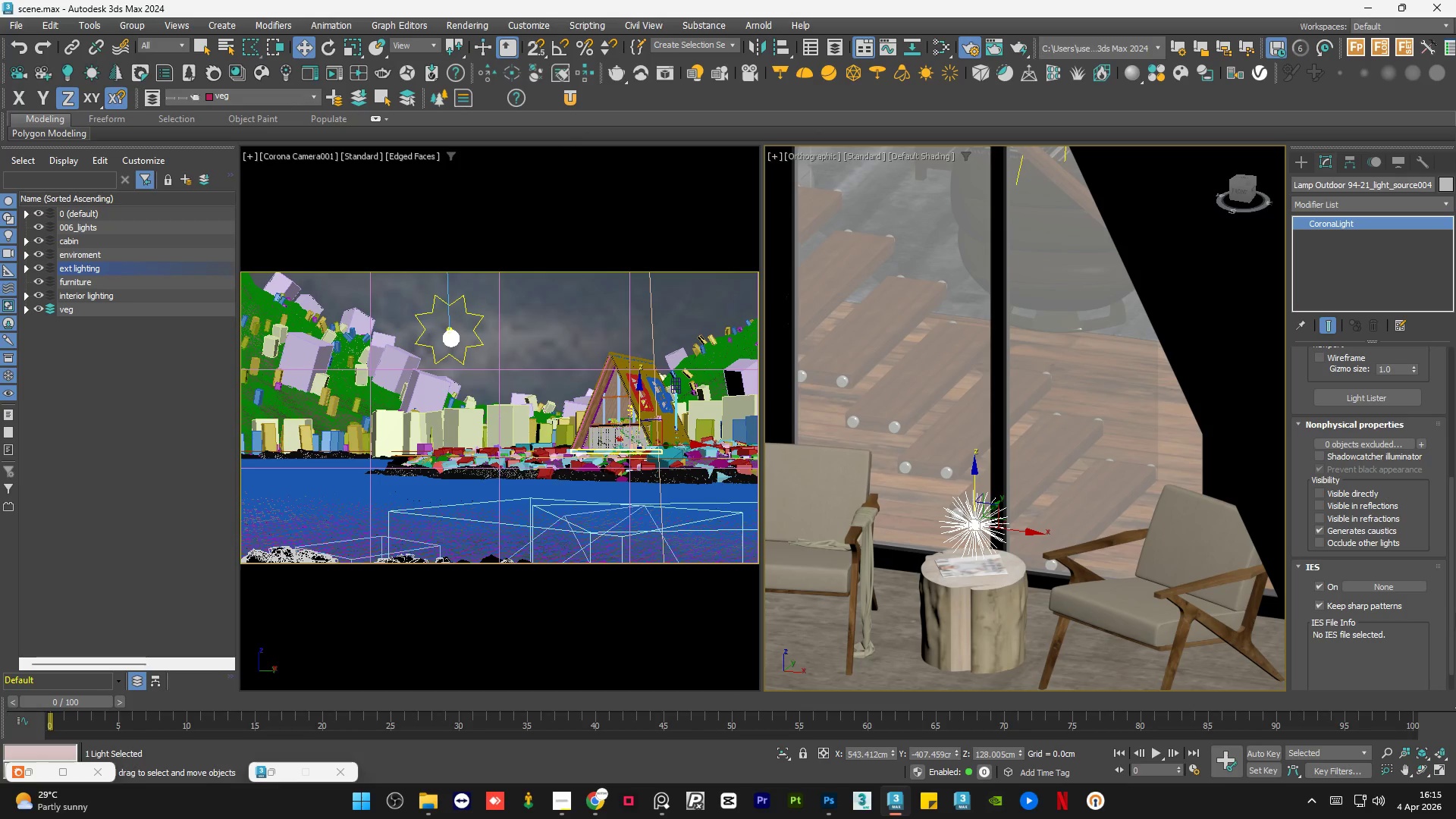 
left_click_drag(start_coordinate=[1451, 620], to_coordinate=[1442, 479])
 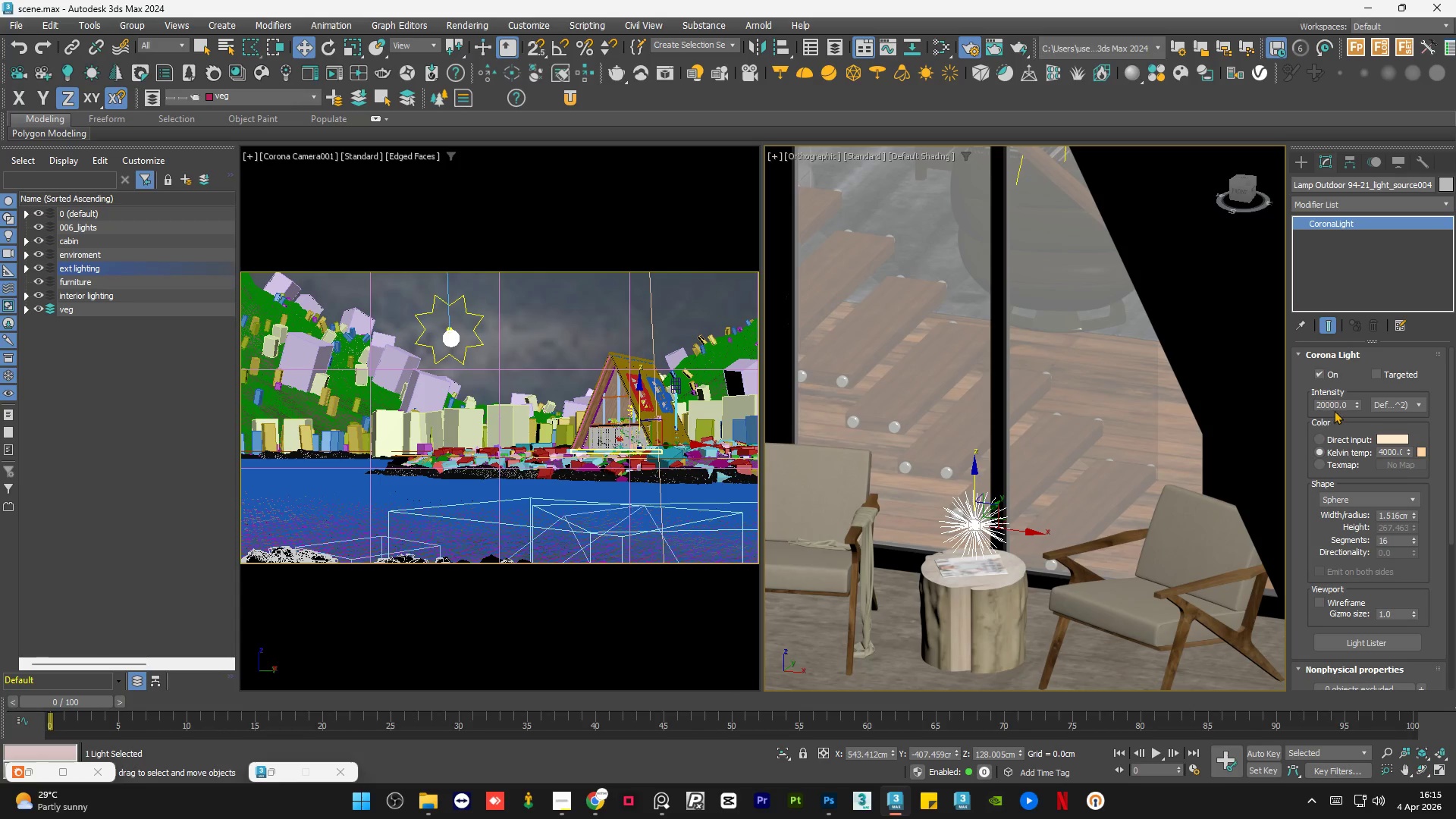 
wait(6.62)
 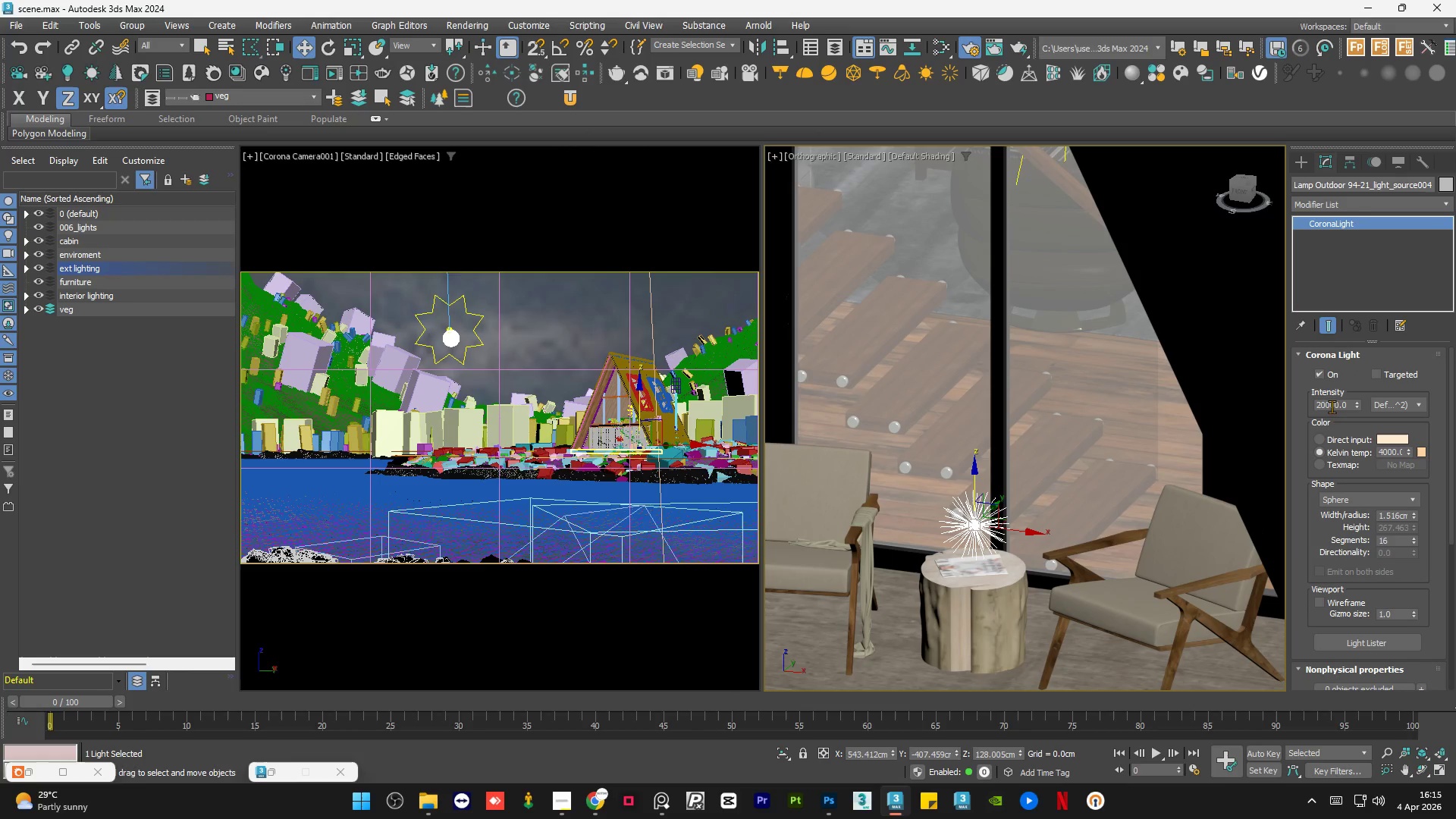 
left_click([1413, 402])
 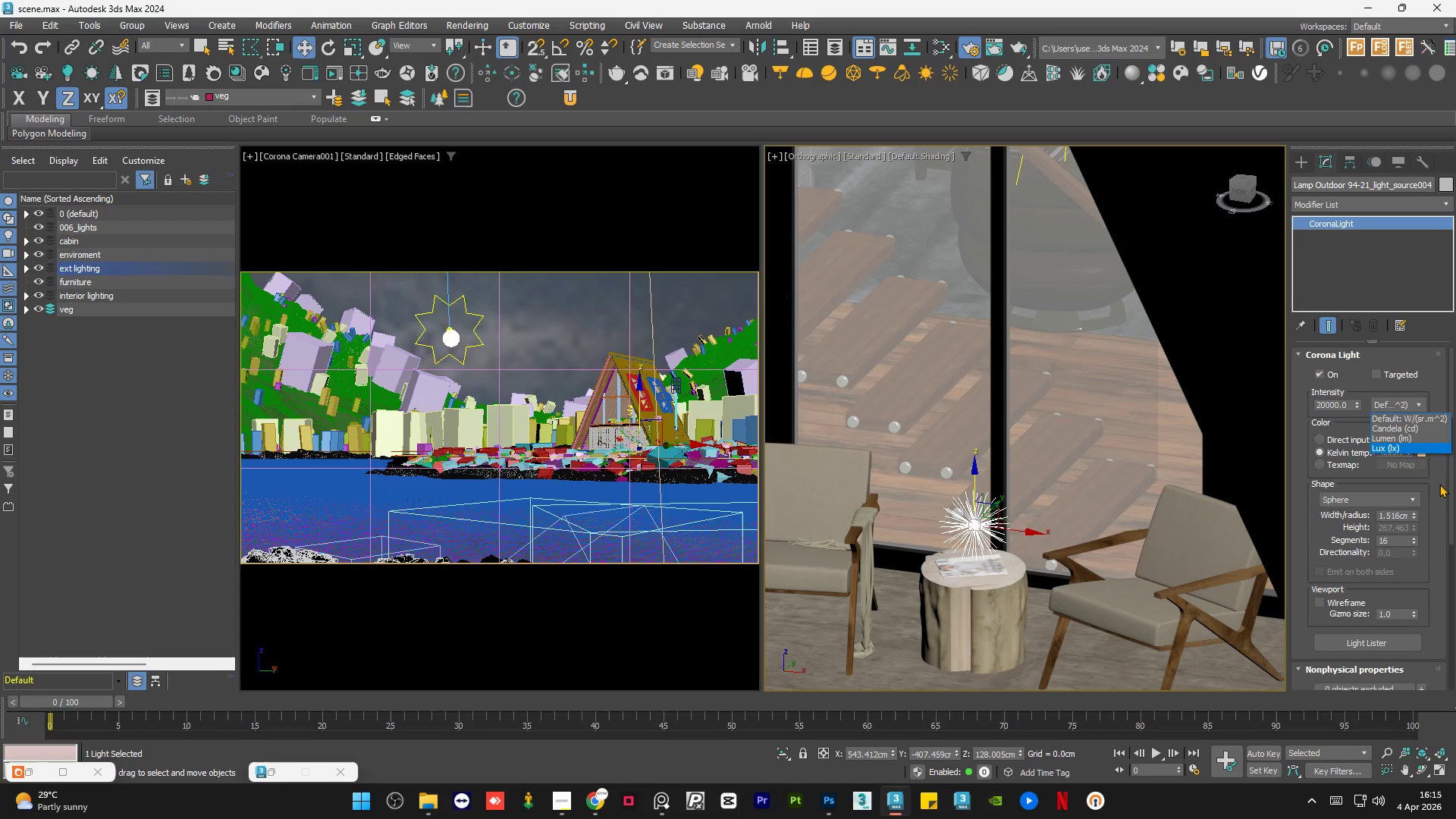 
left_click([1442, 494])
 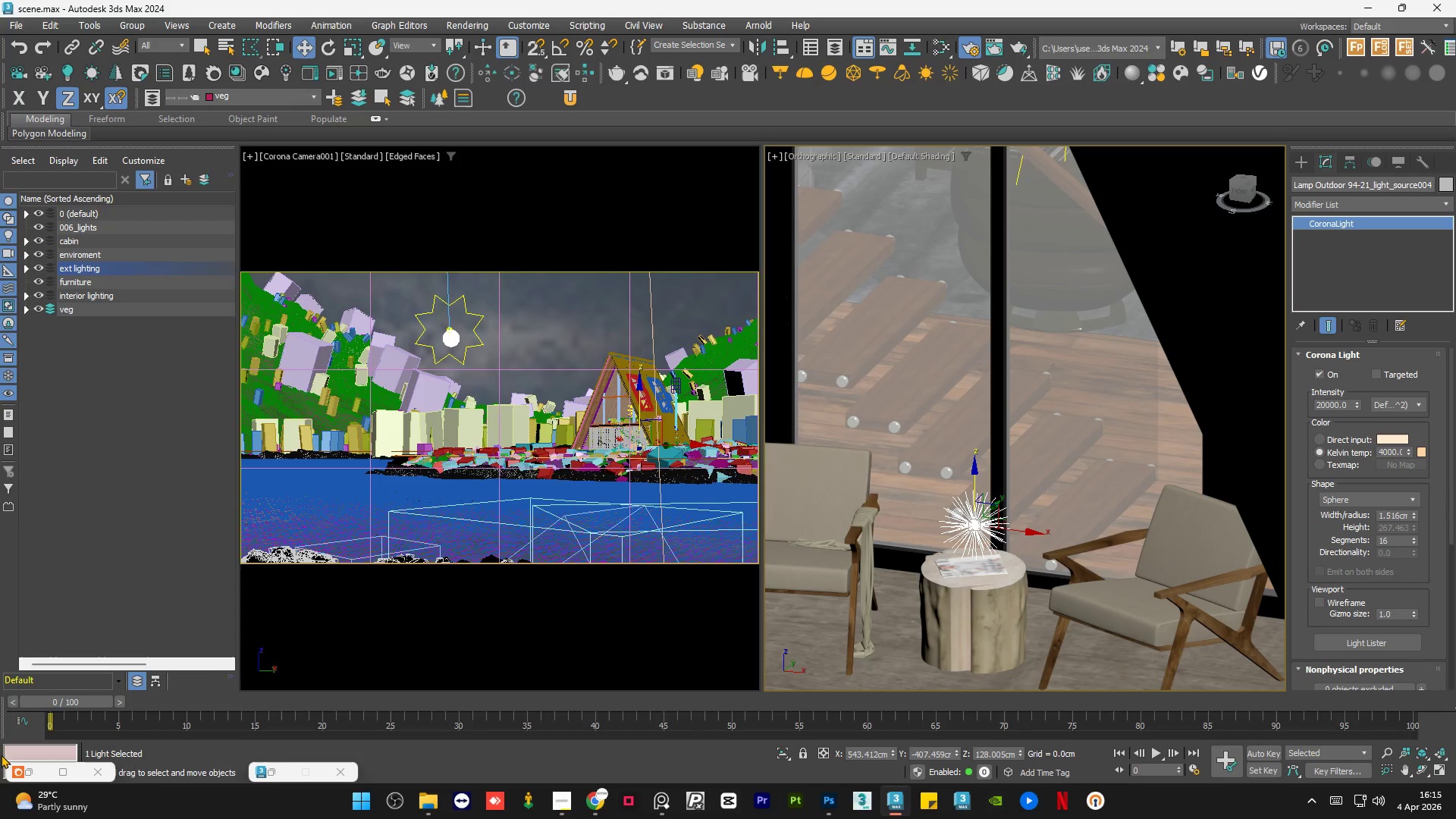 
left_click([33, 772])
 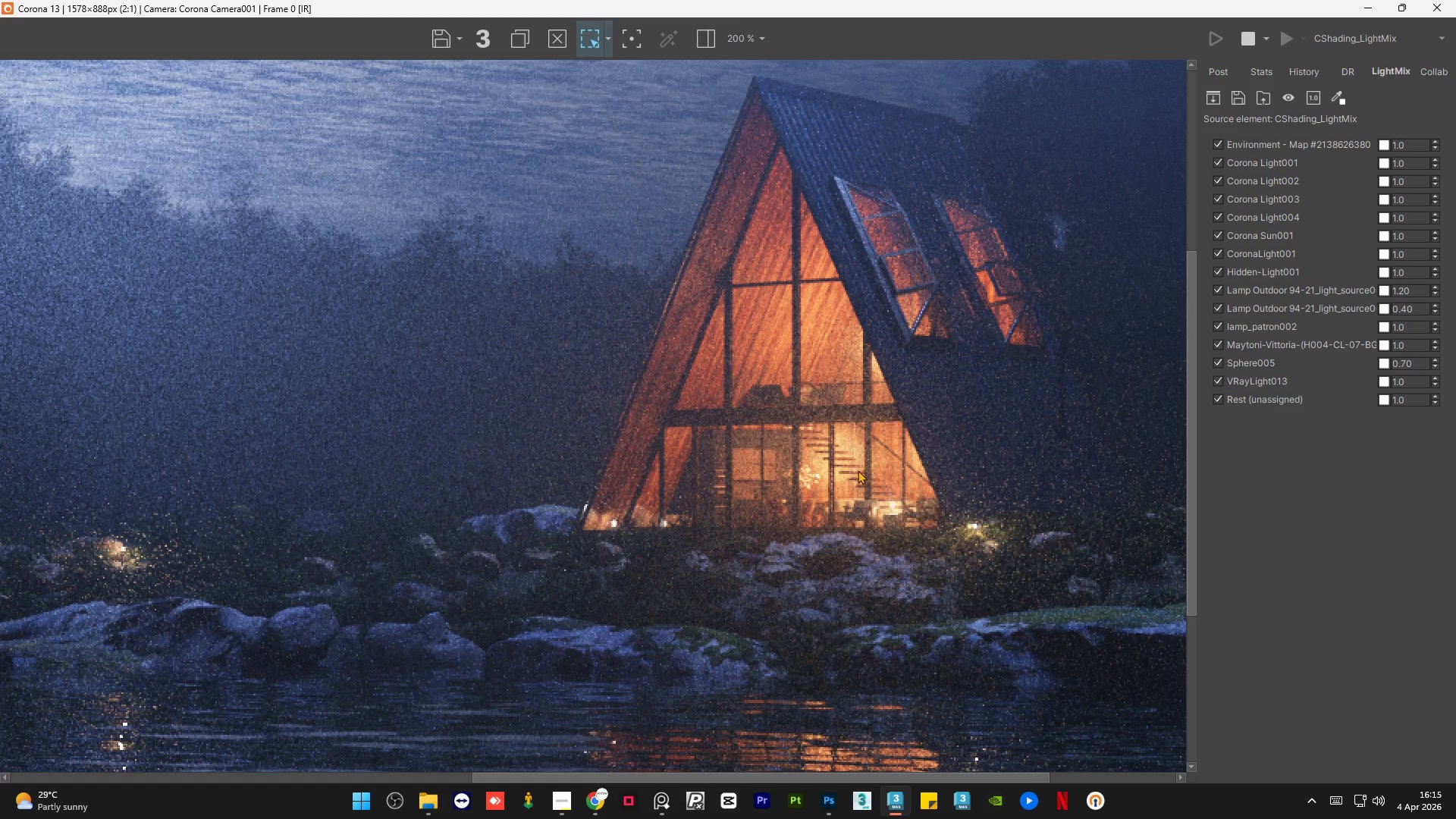 
scroll: coordinate [935, 510], scroll_direction: up, amount: 1.0
 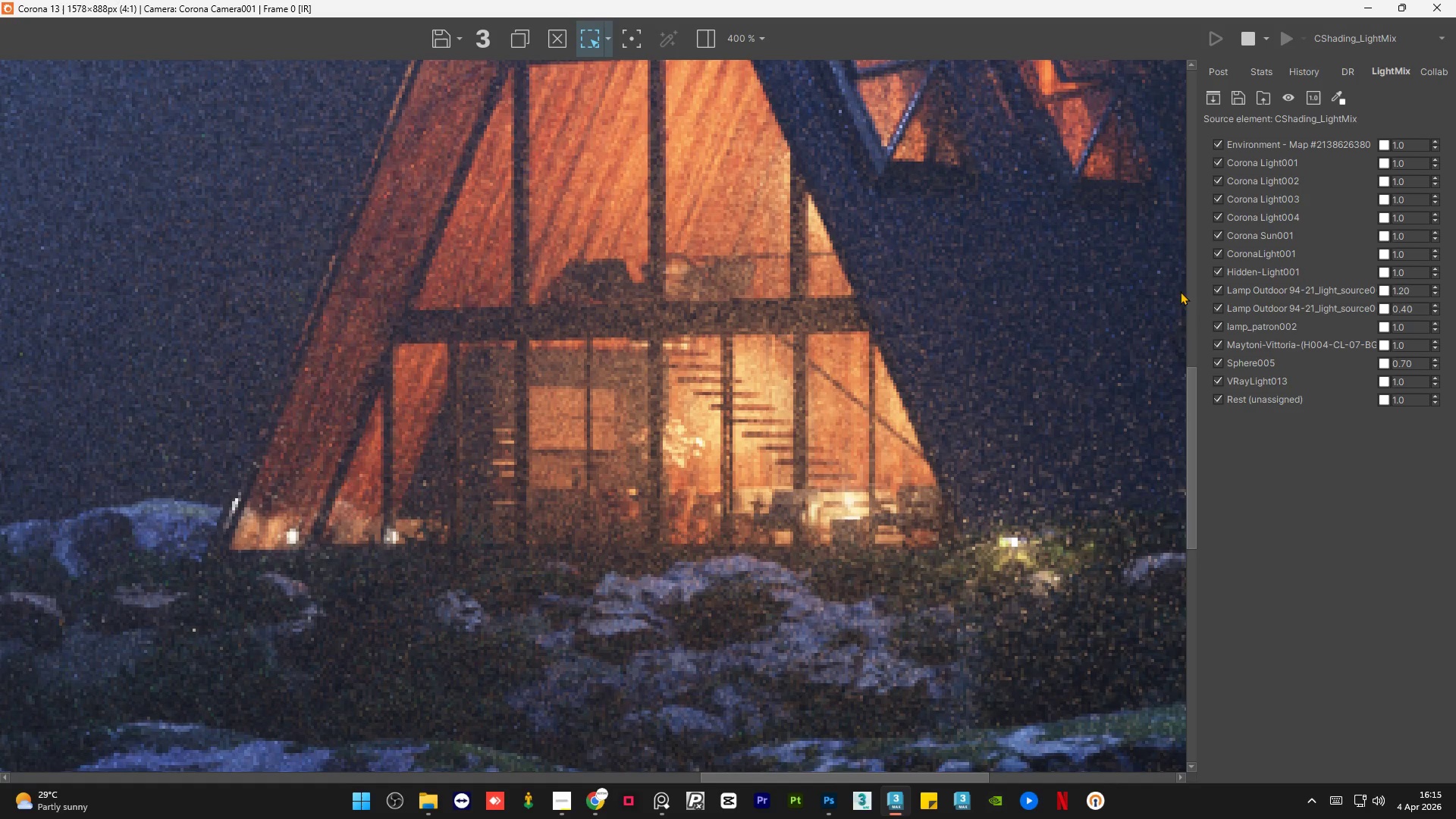 
left_click([1218, 305])
 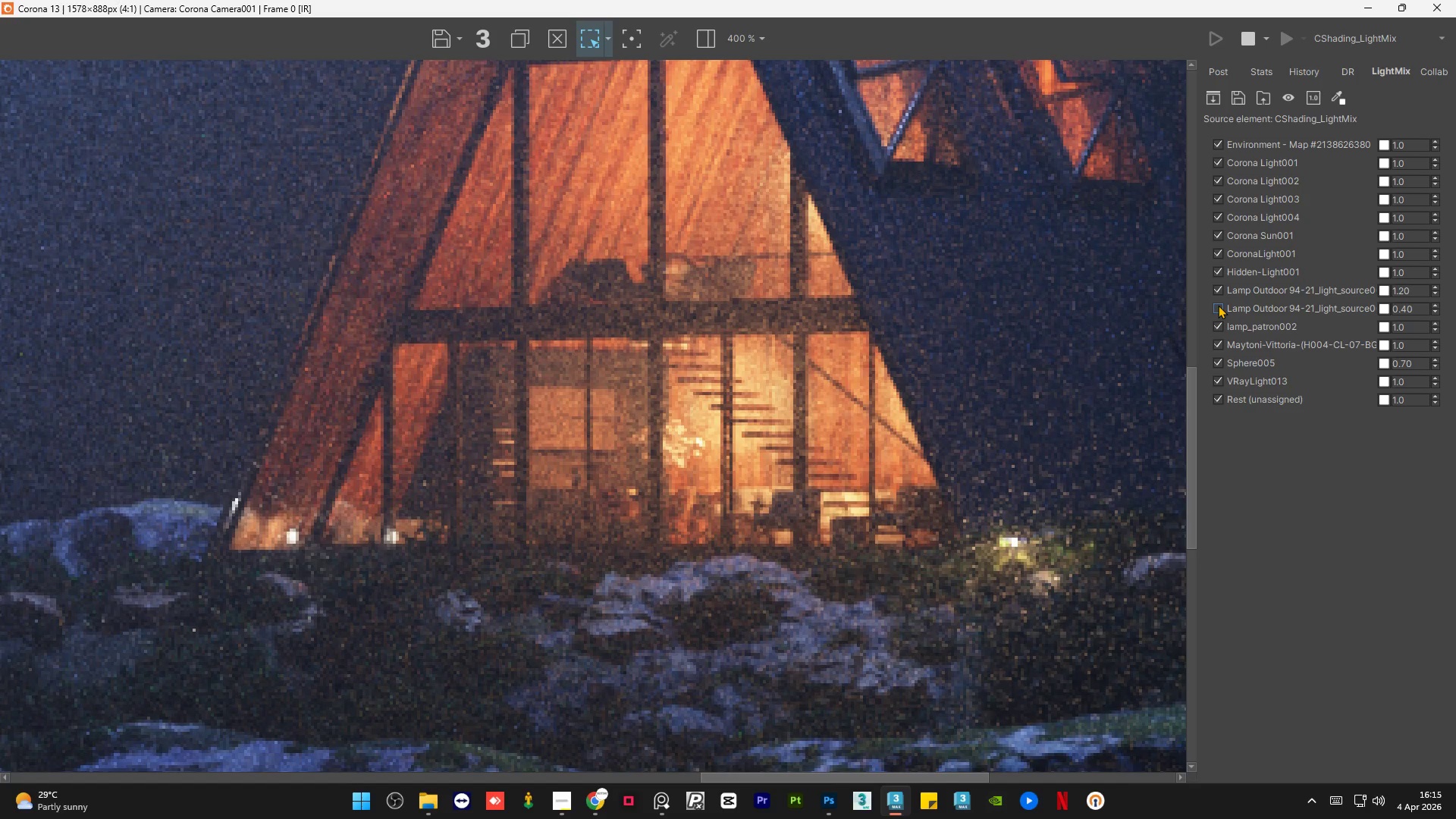 
left_click([1218, 305])
 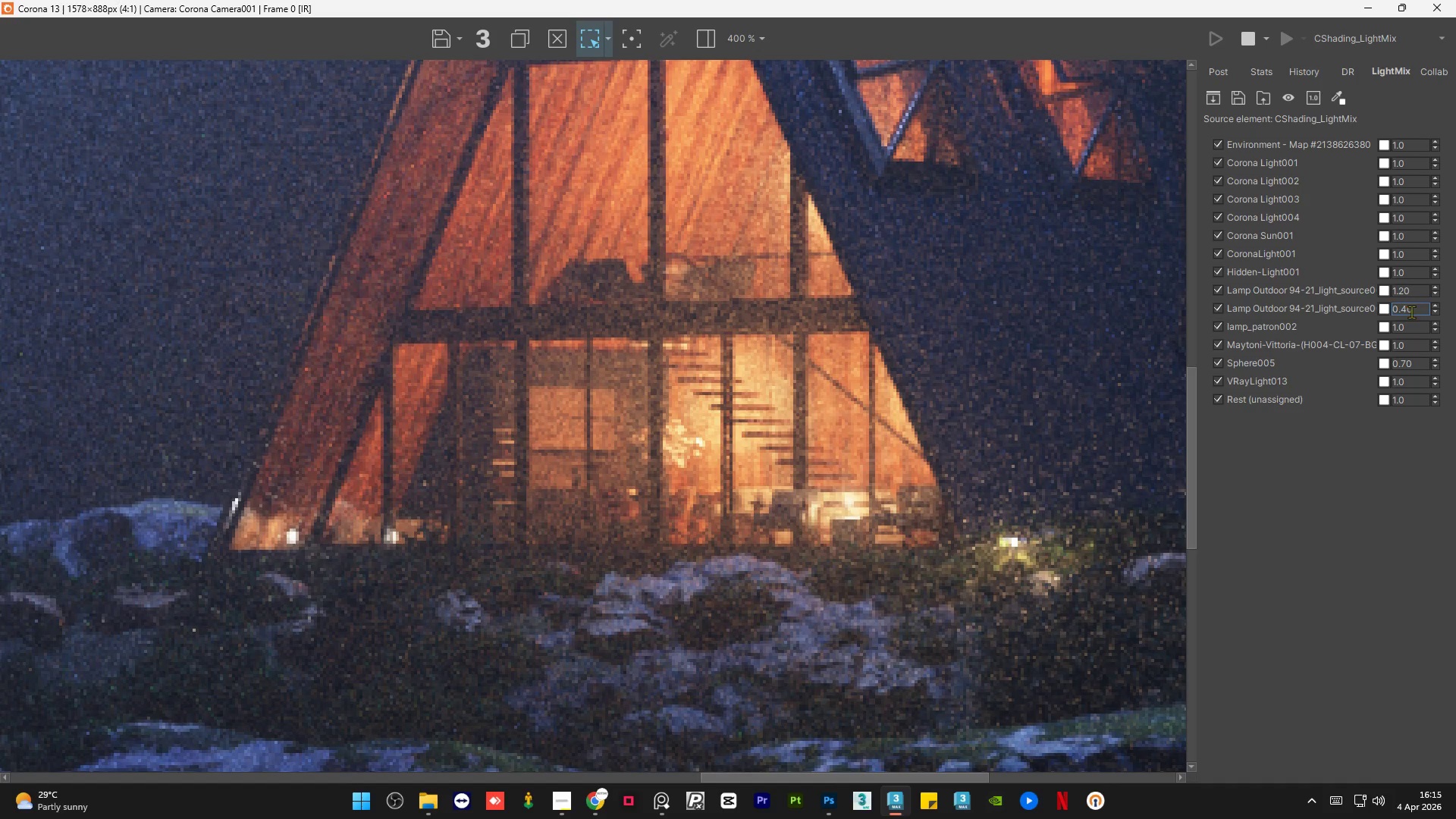 
double_click([1417, 311])
 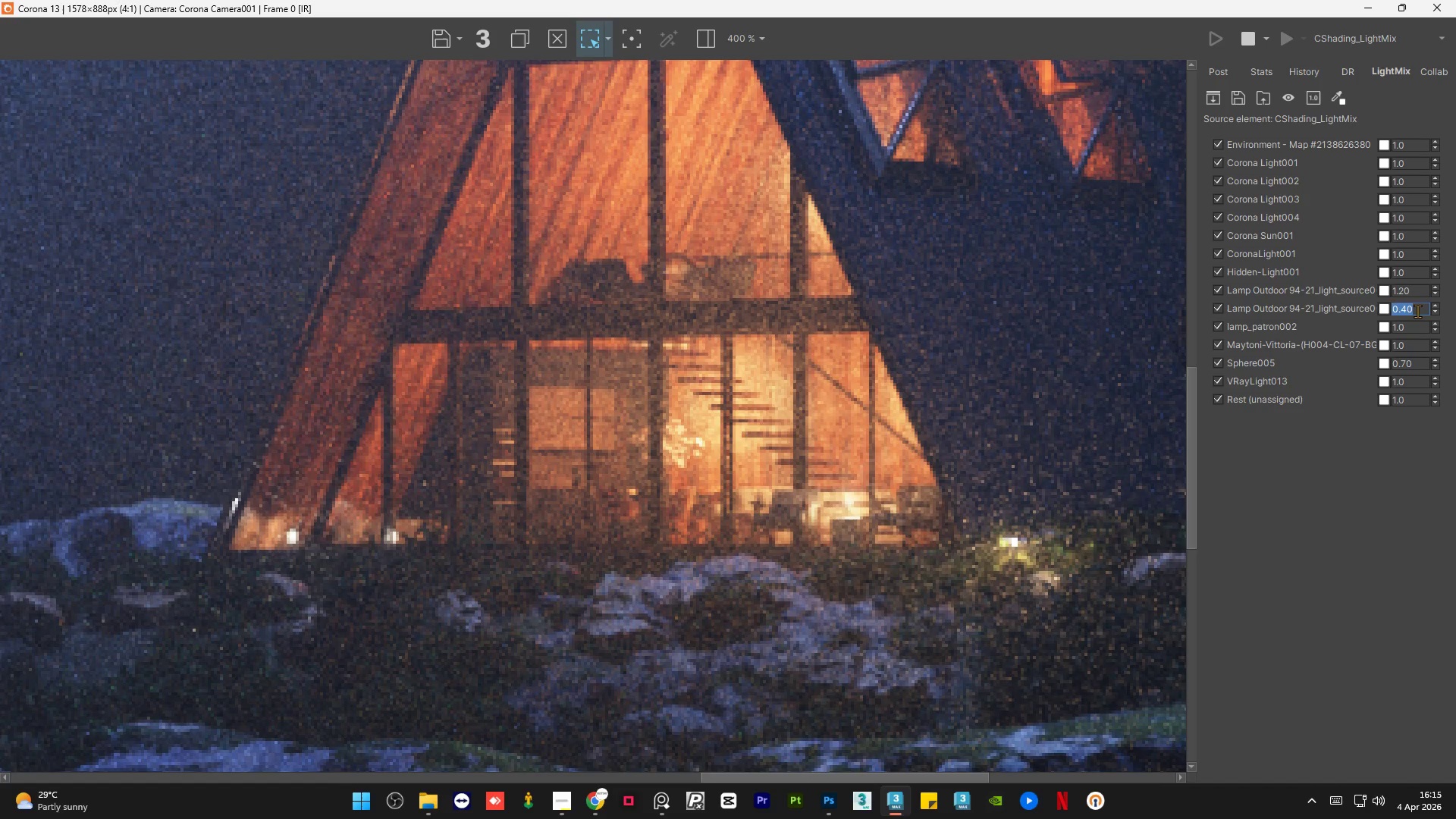 
key(NumpadDecimal)
 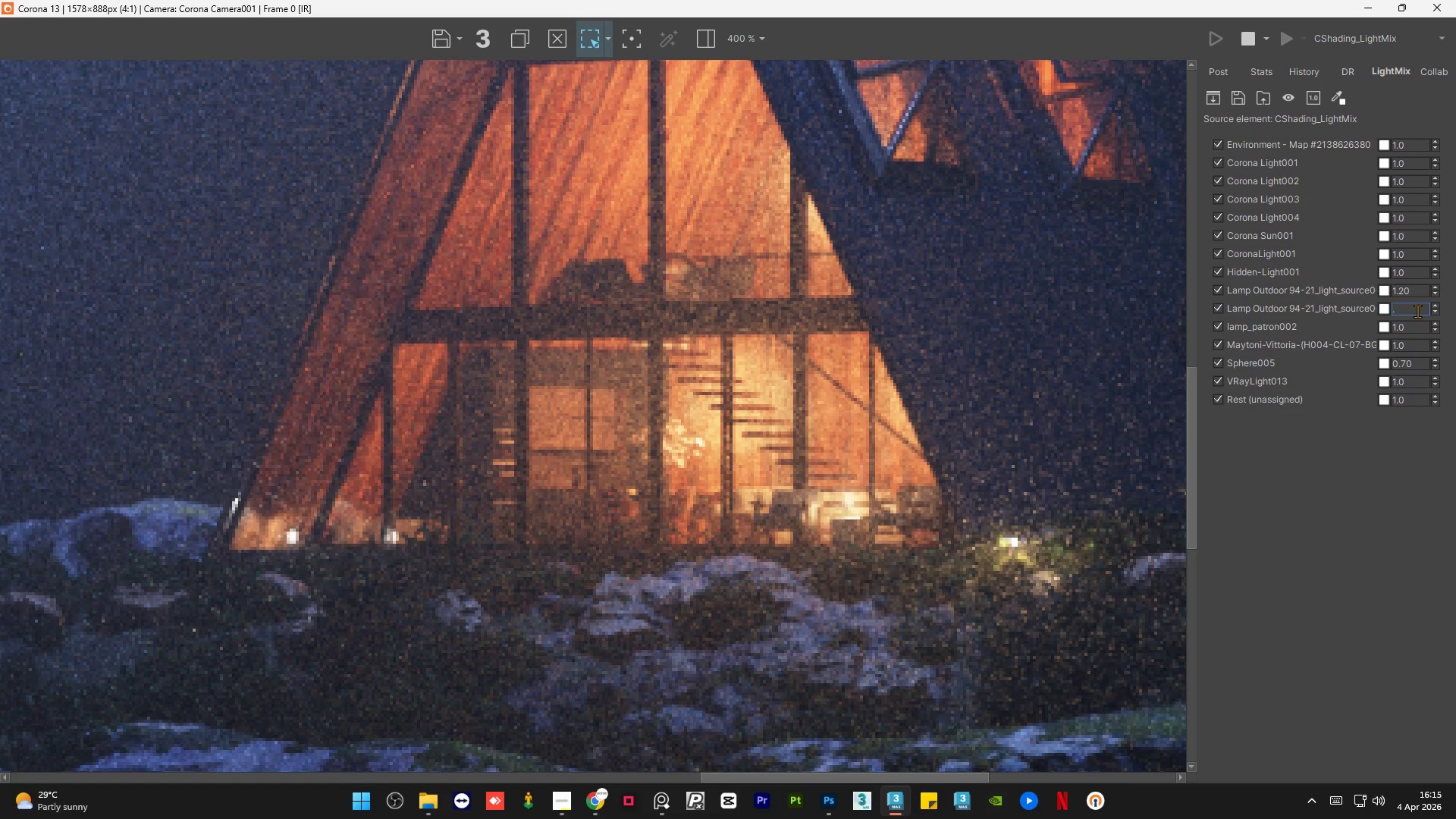 
key(Numpad1)
 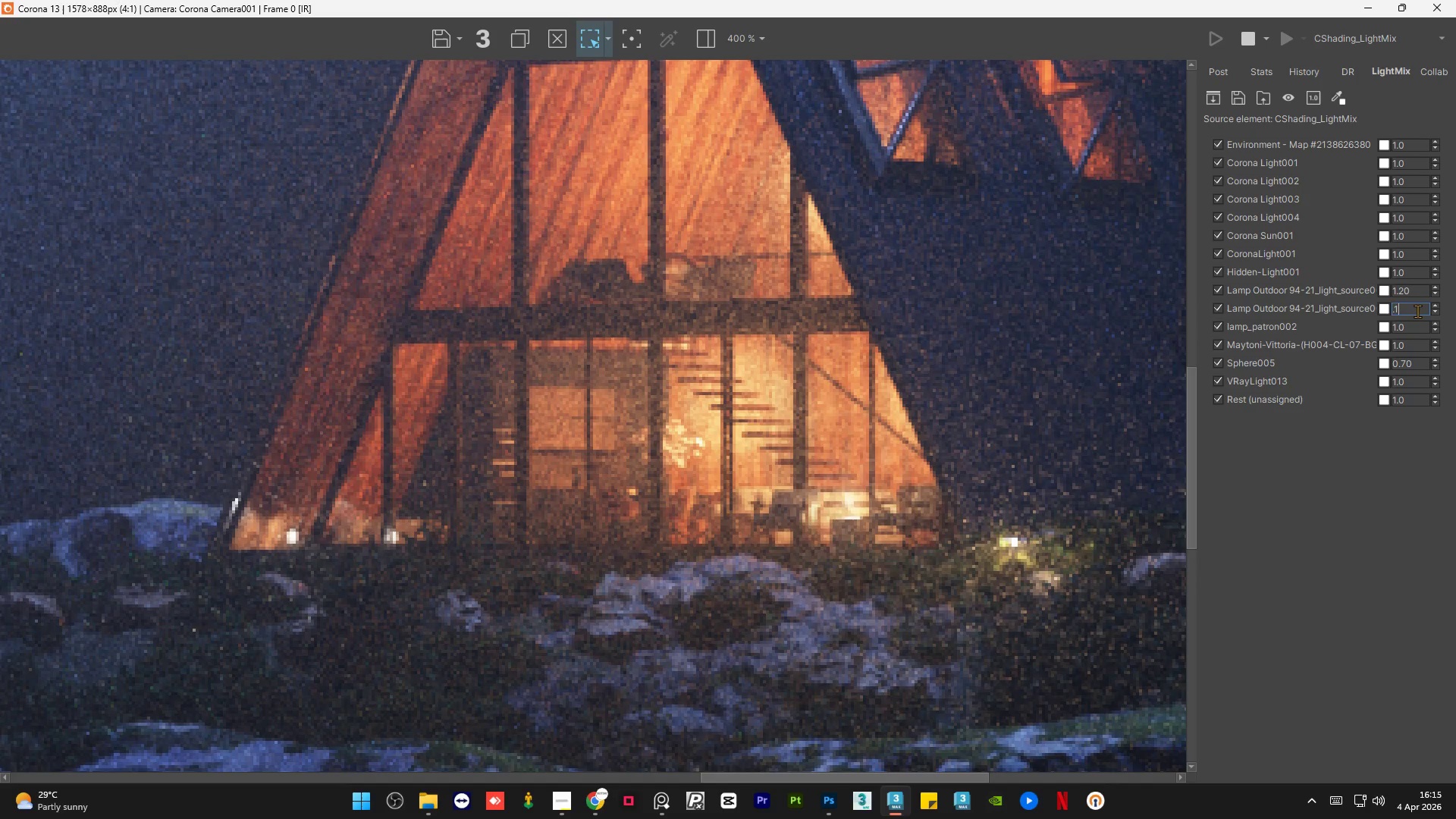 
key(NumpadEnter)
 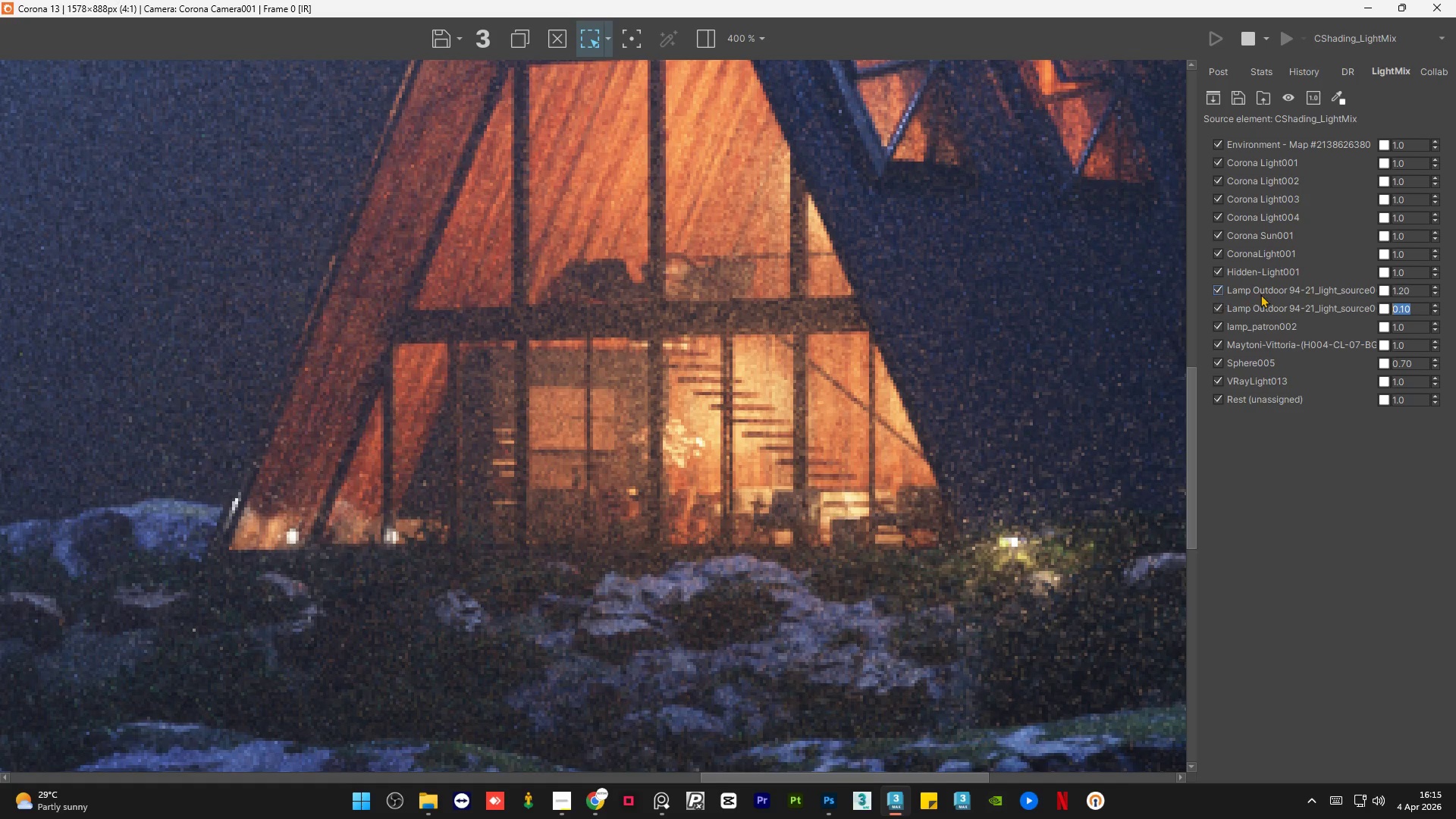 
left_click([1221, 309])
 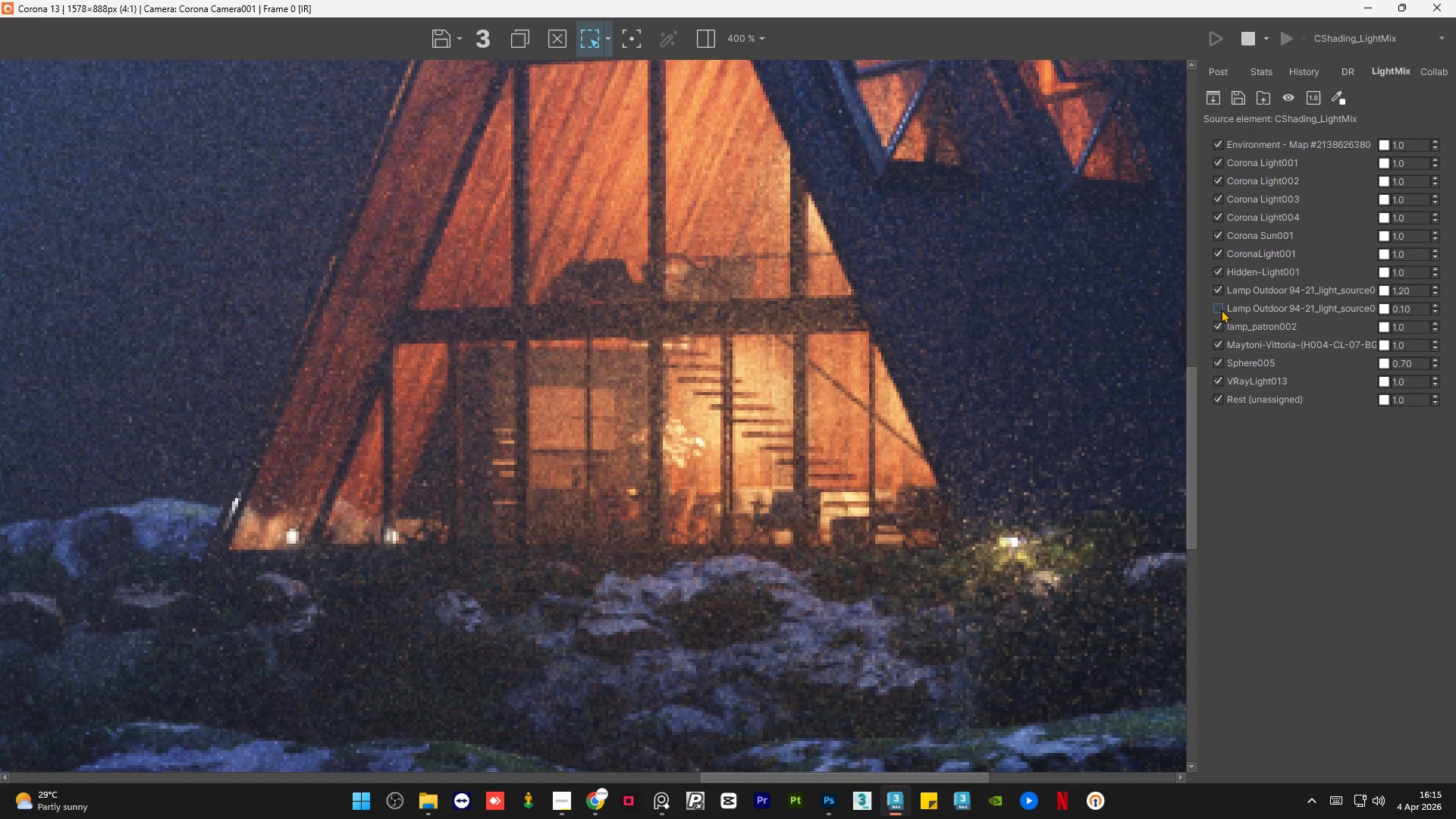 
left_click([1221, 309])
 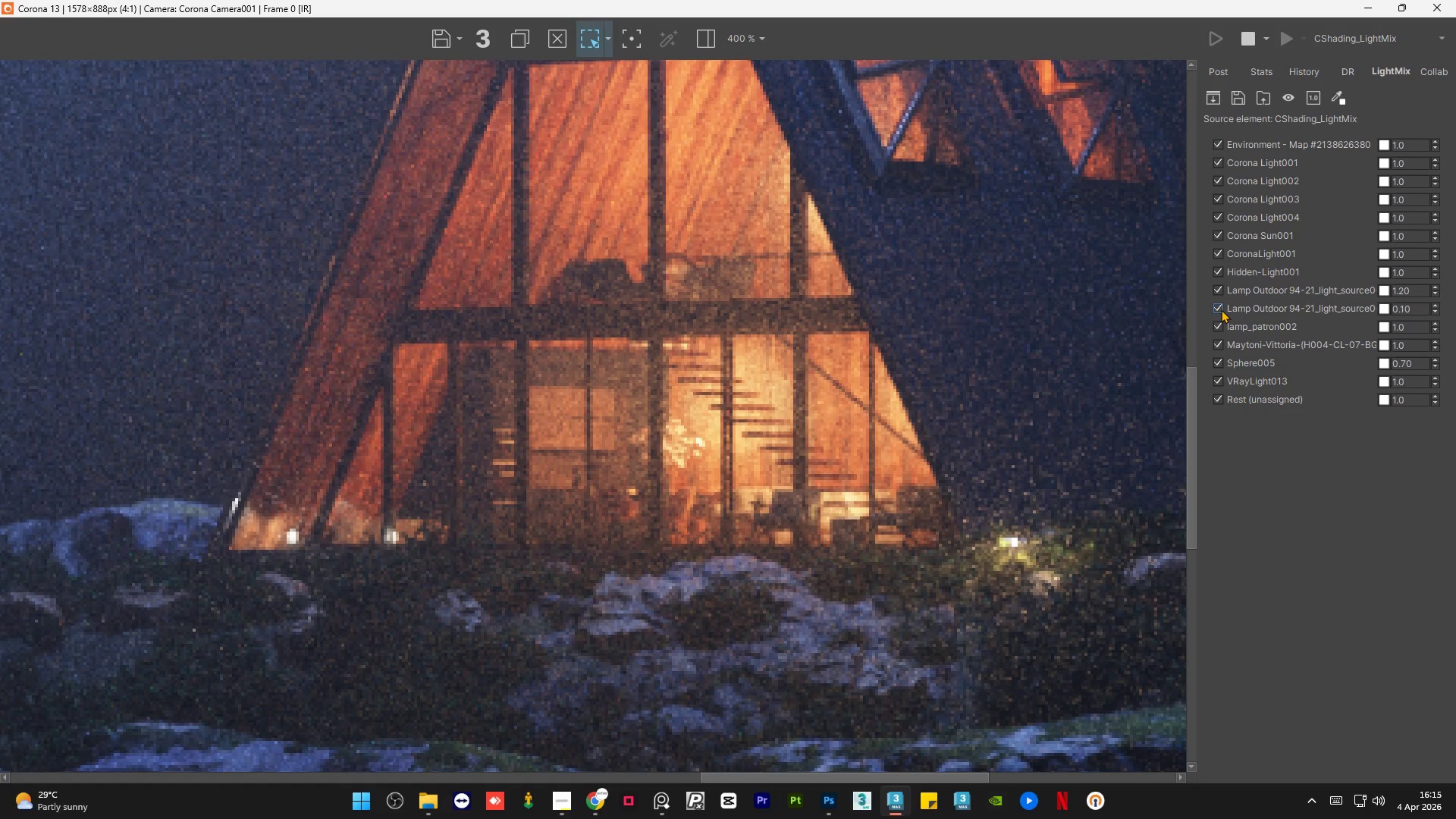 
left_click([1221, 309])
 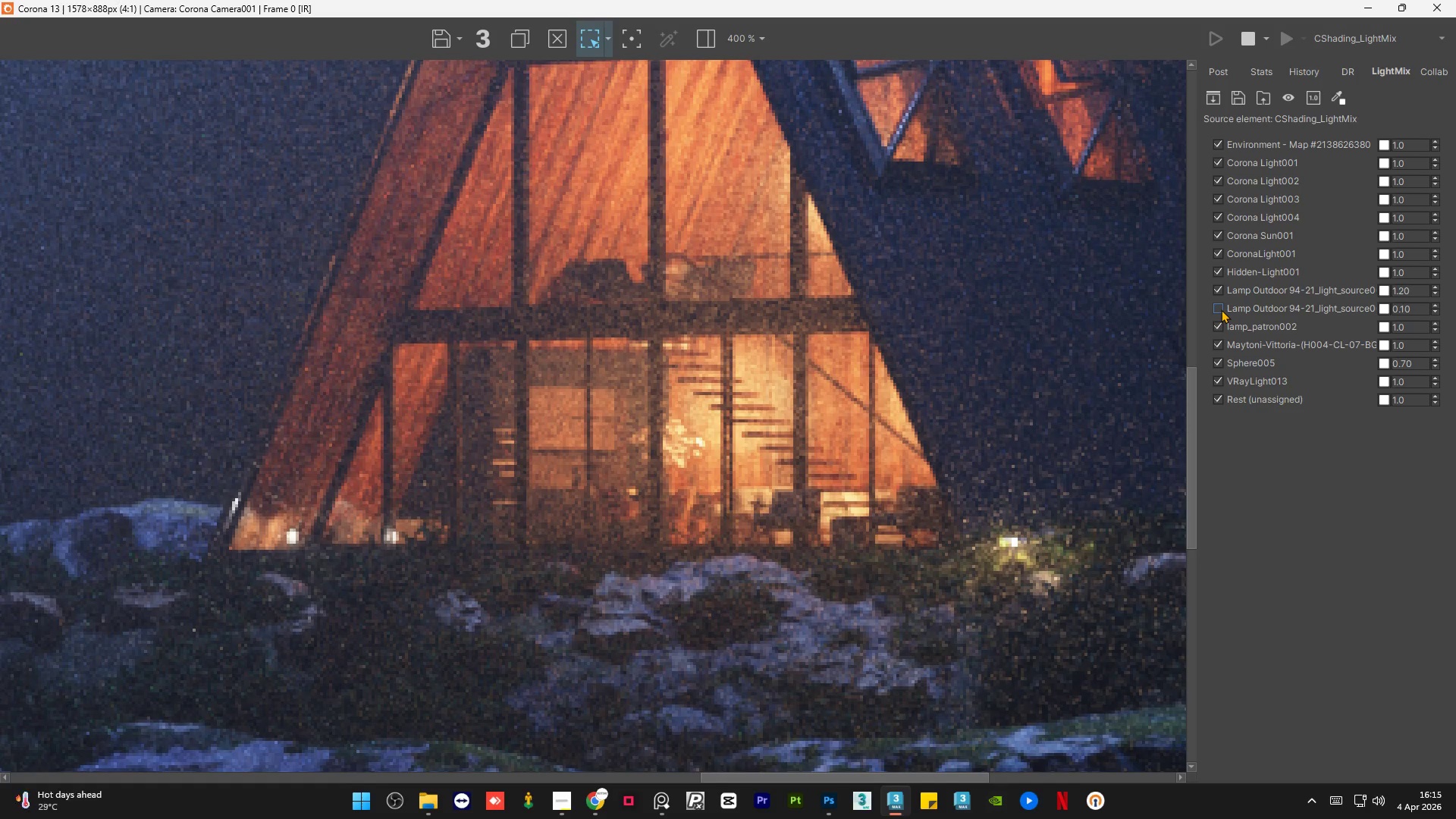 
left_click([1221, 309])
 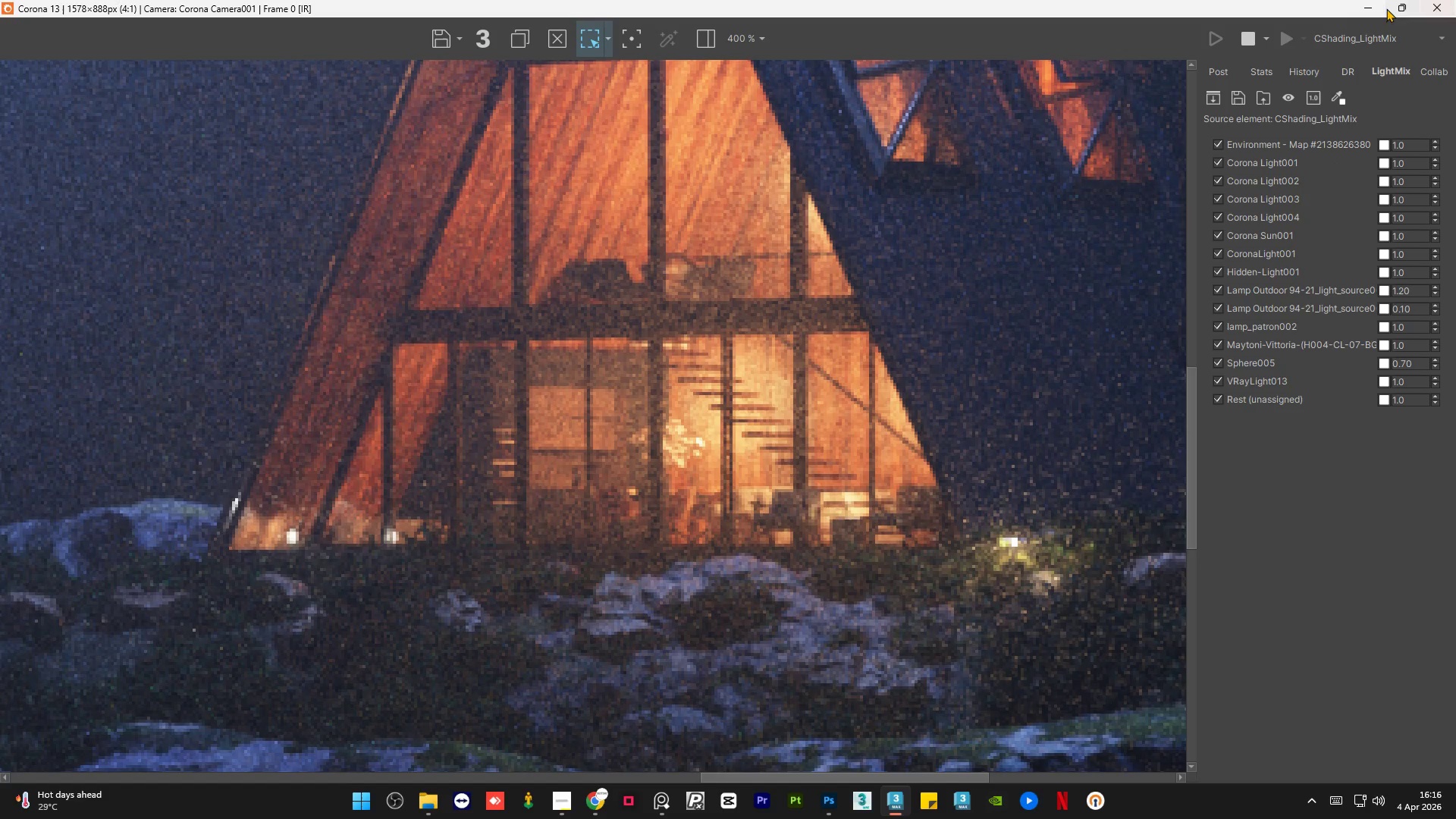 
left_click([1363, 11])
 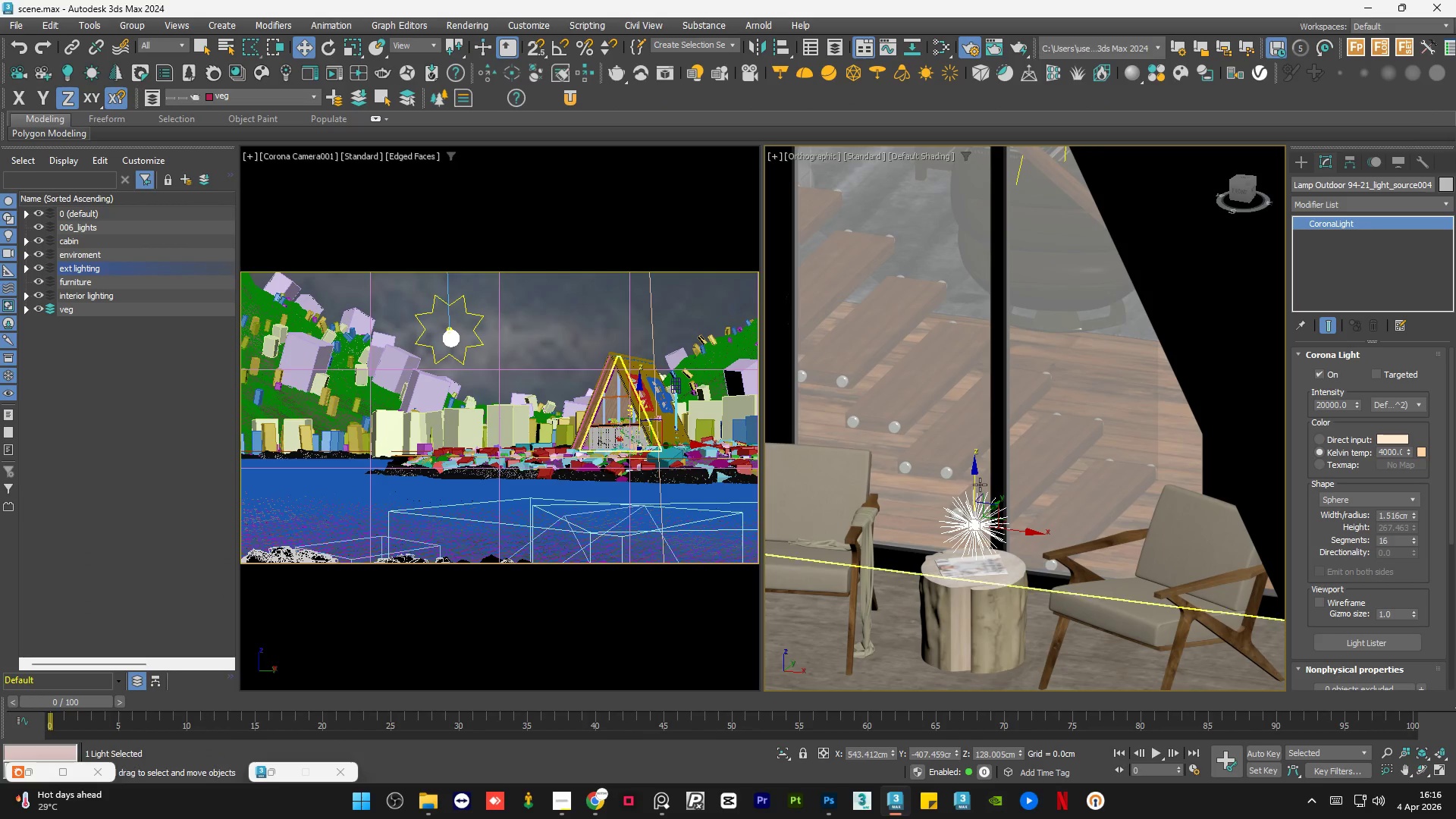 
left_click_drag(start_coordinate=[973, 484], to_coordinate=[978, 421])
 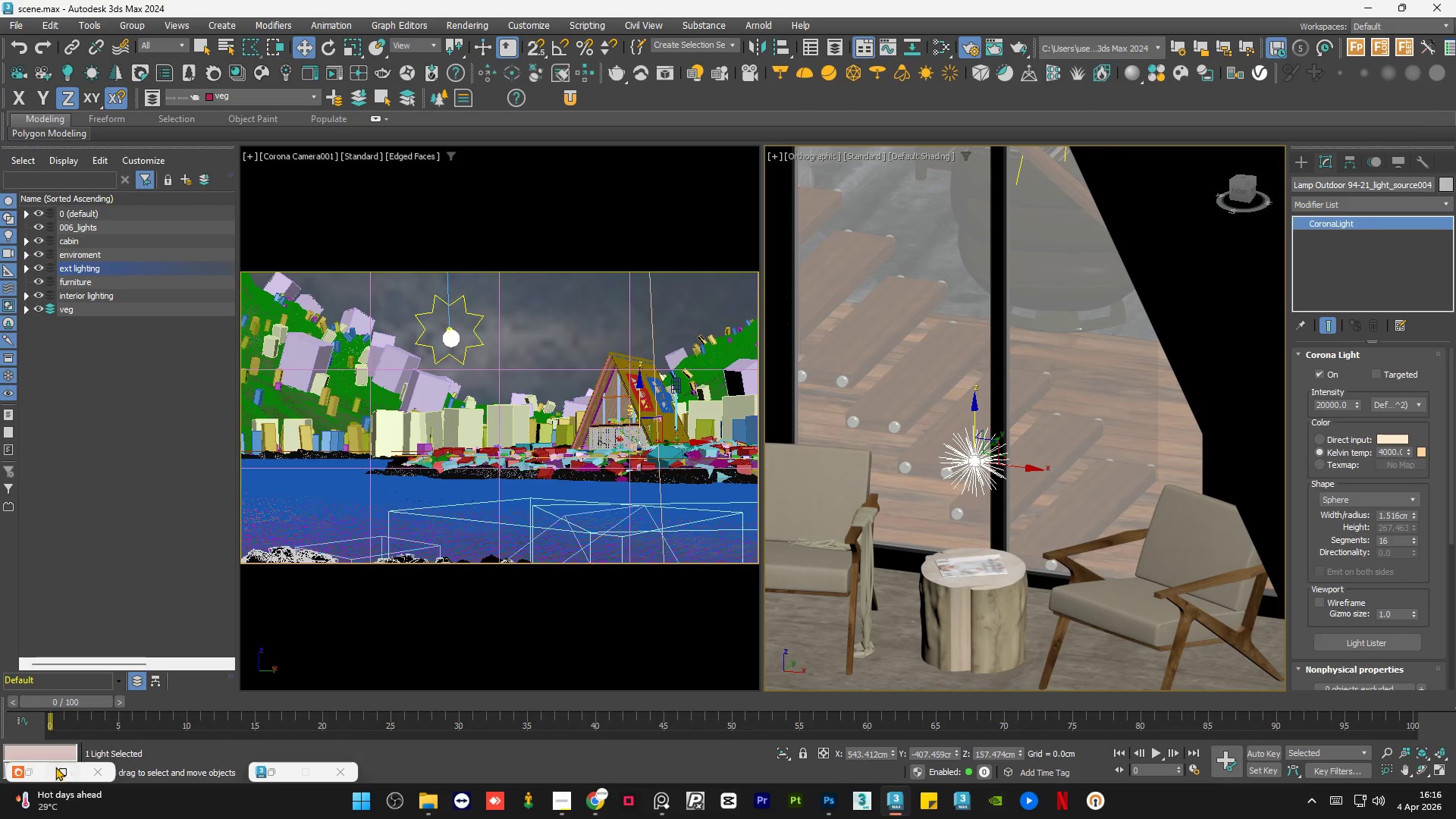 
left_click([33, 768])
 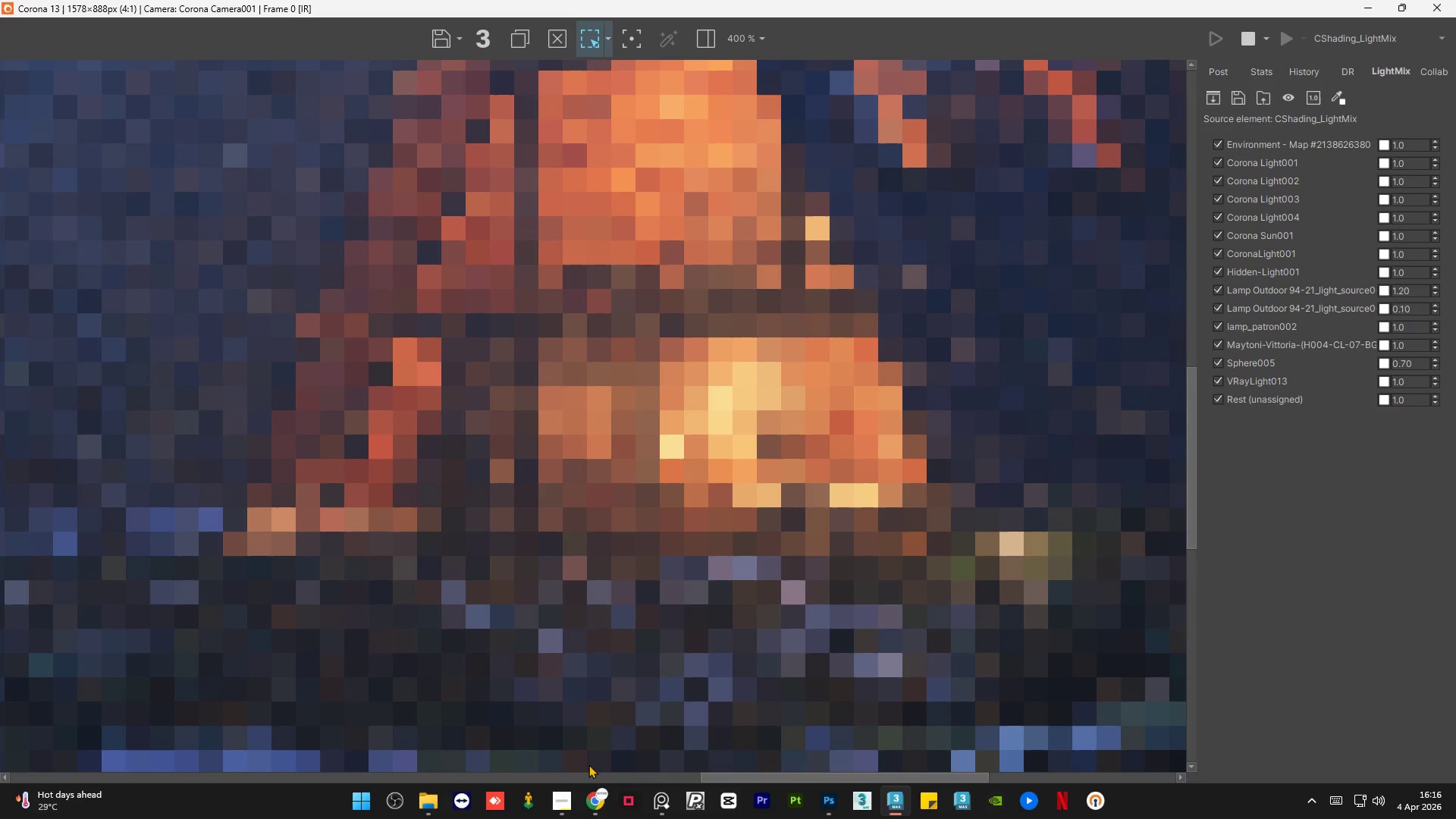 
left_click([558, 805])